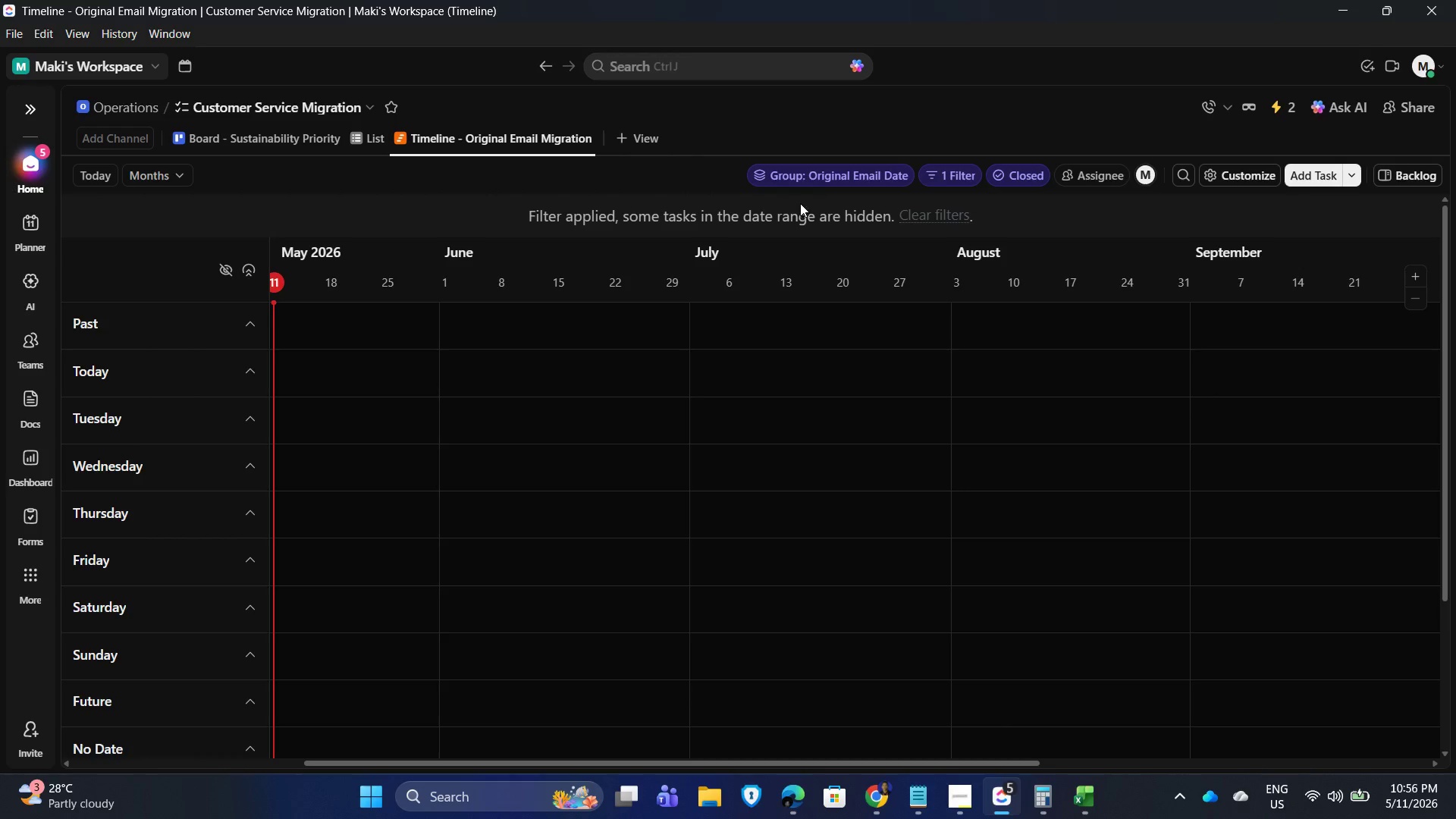 
mouse_move([844, 168])
 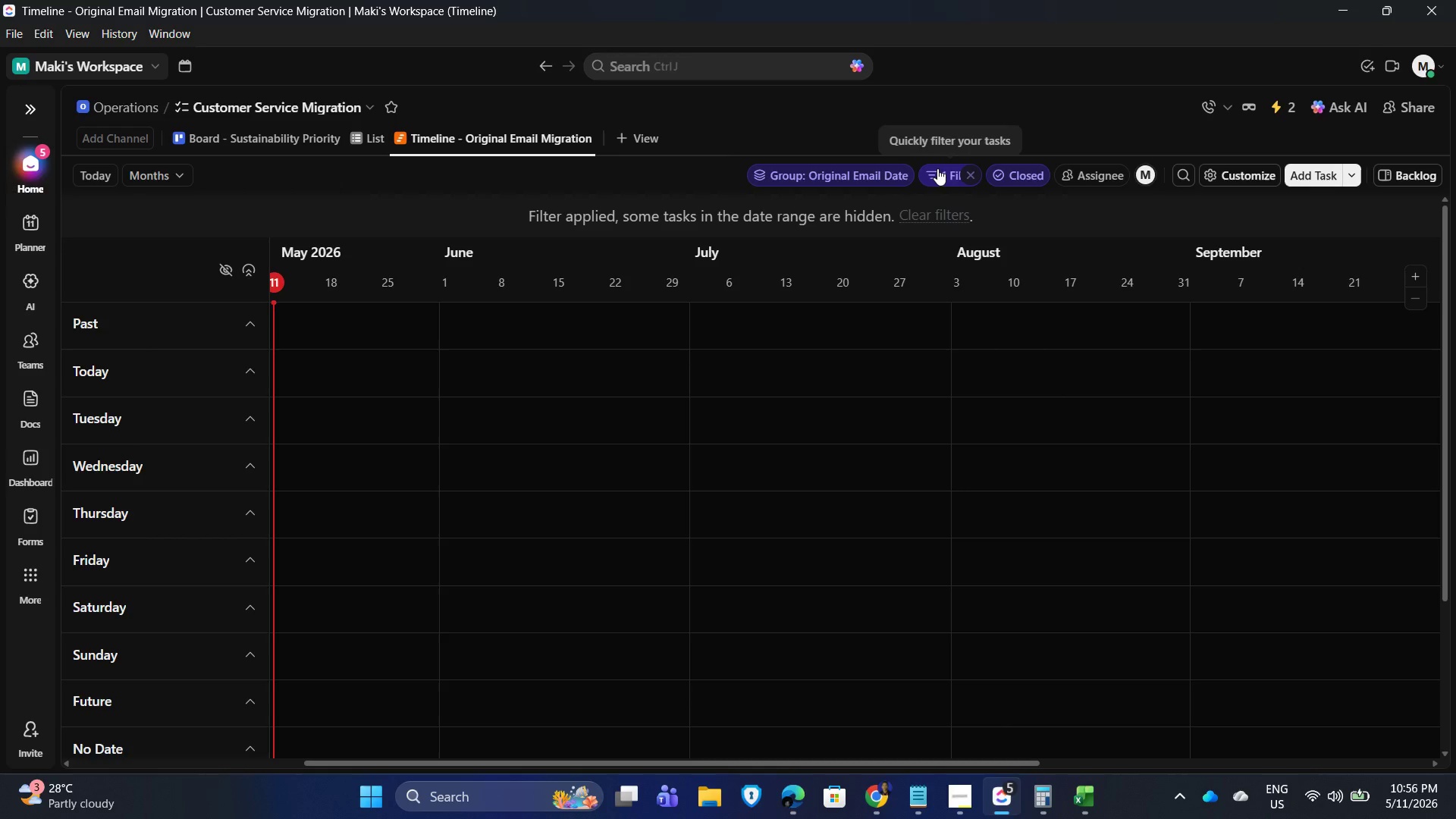 
left_click([937, 168])
 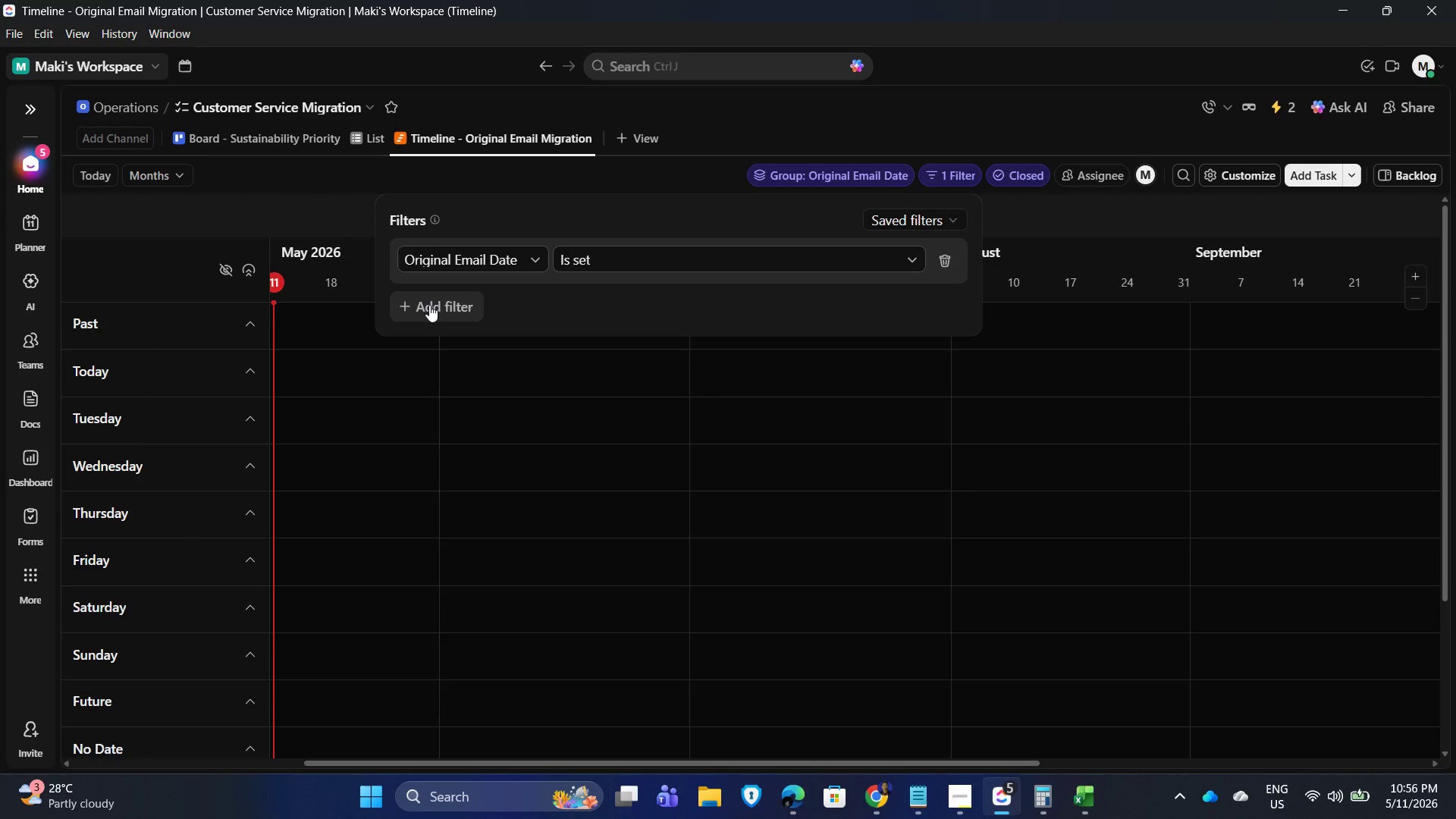 
left_click([429, 305])
 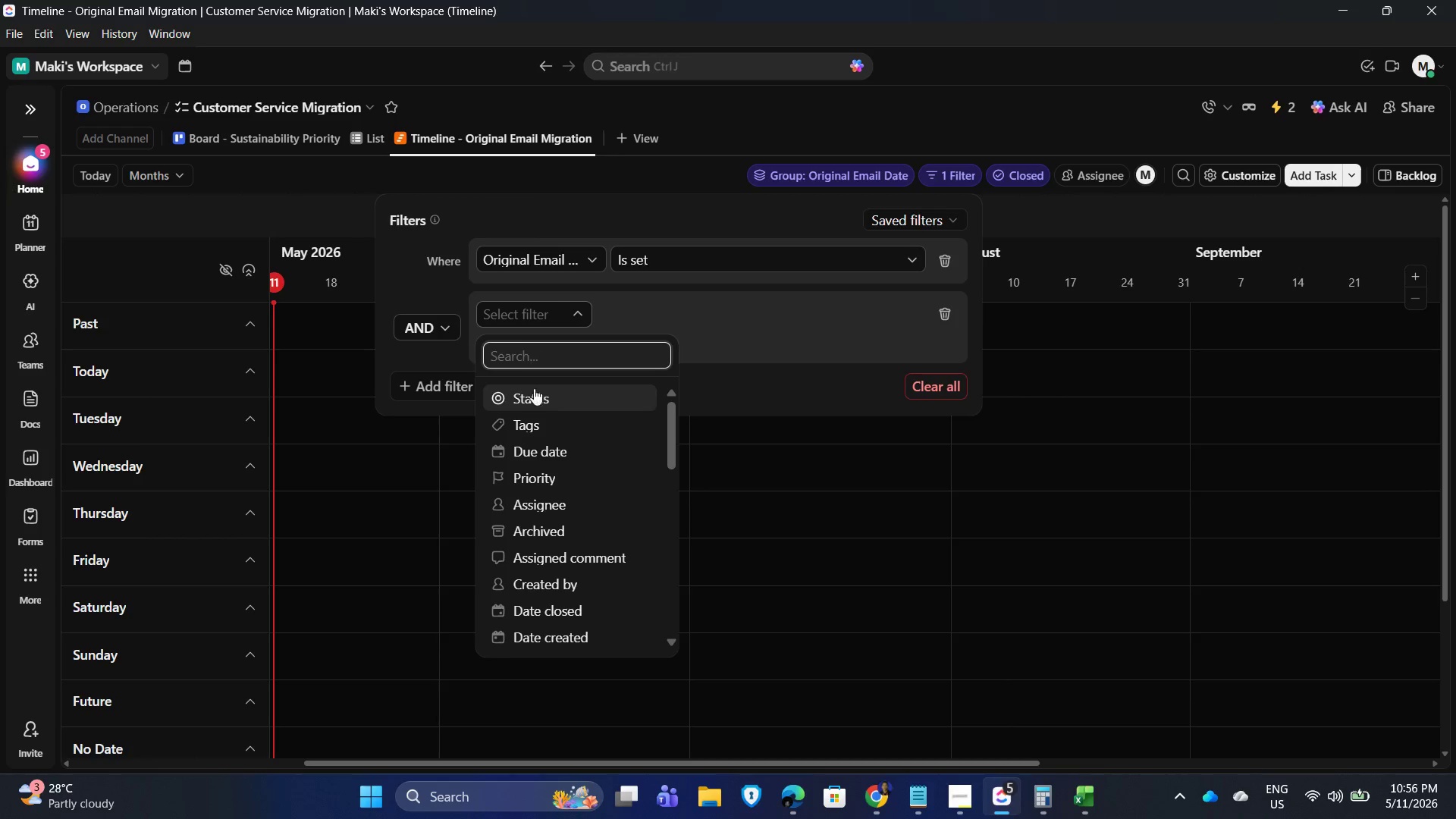 
left_click([555, 397])
 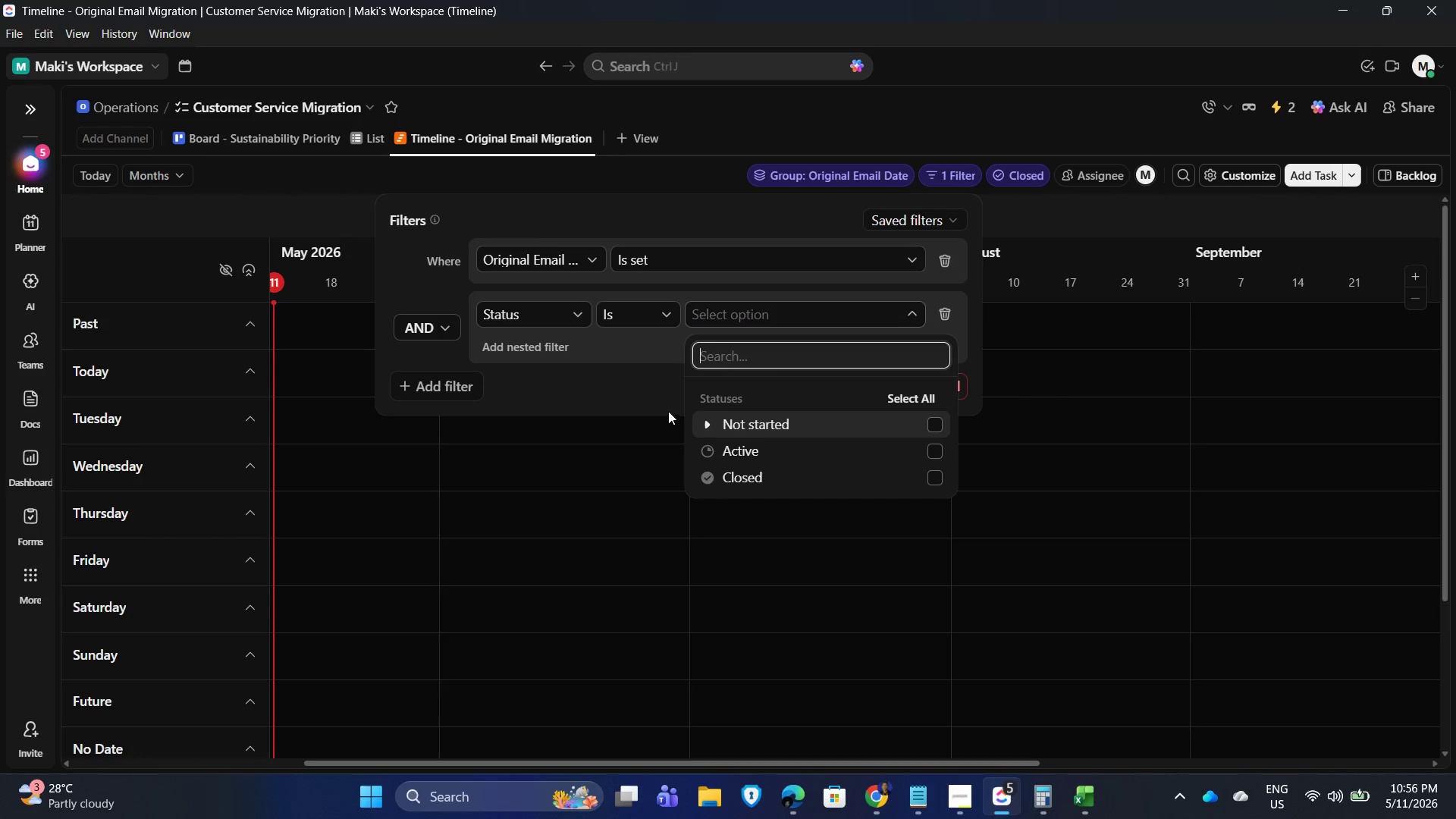 
left_click([704, 421])
 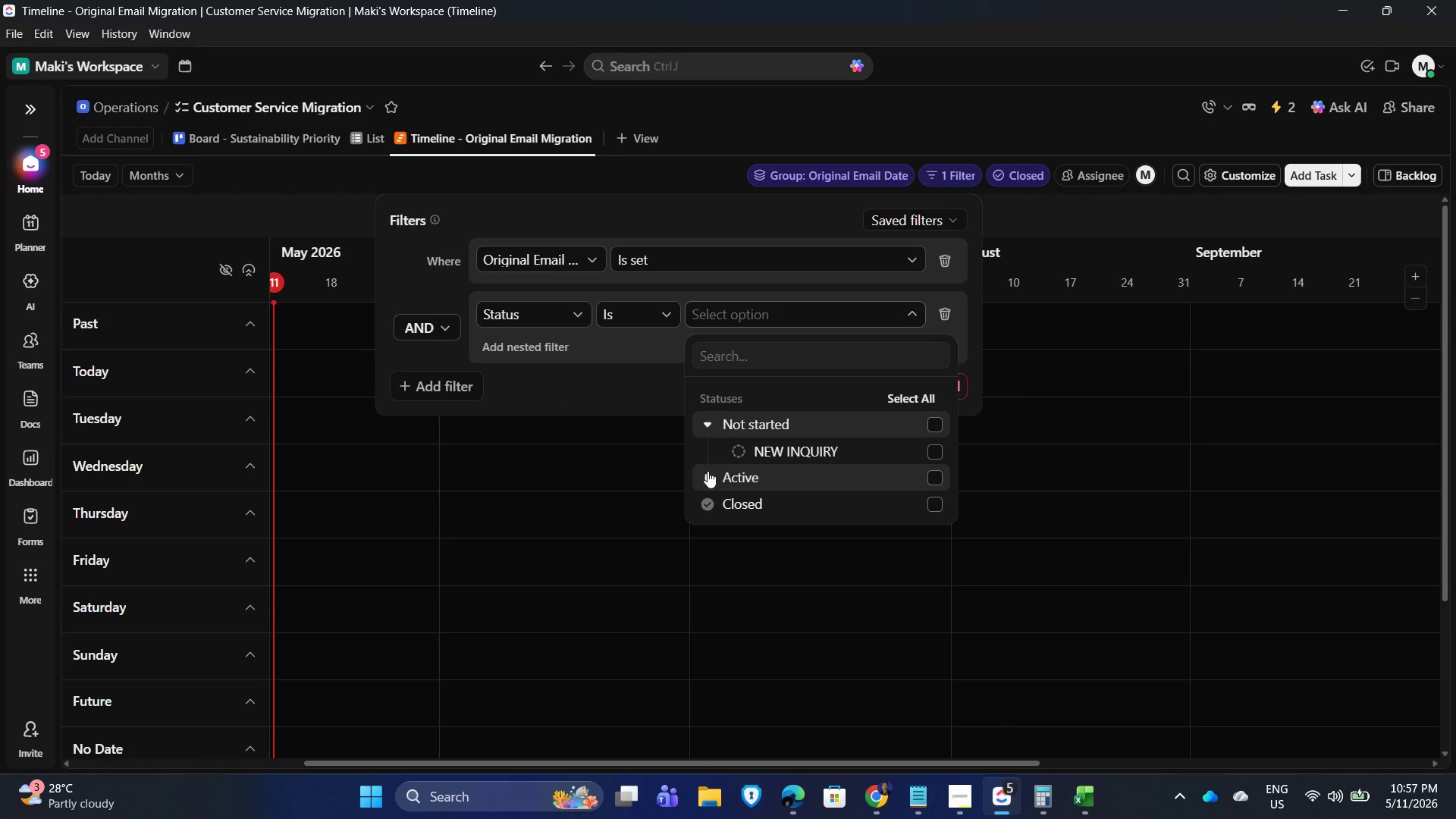 
left_click([708, 472])
 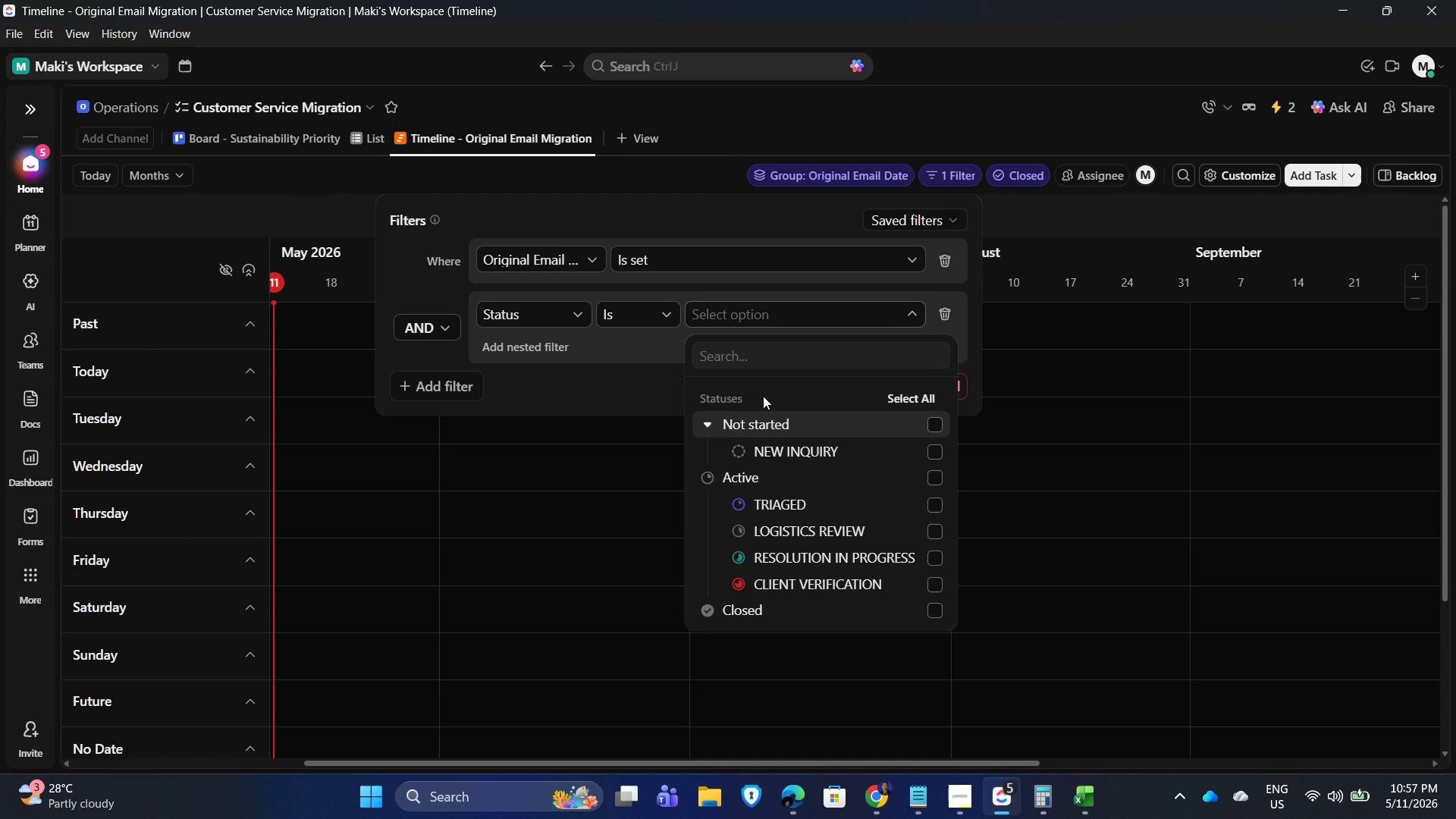 
wait(15.48)
 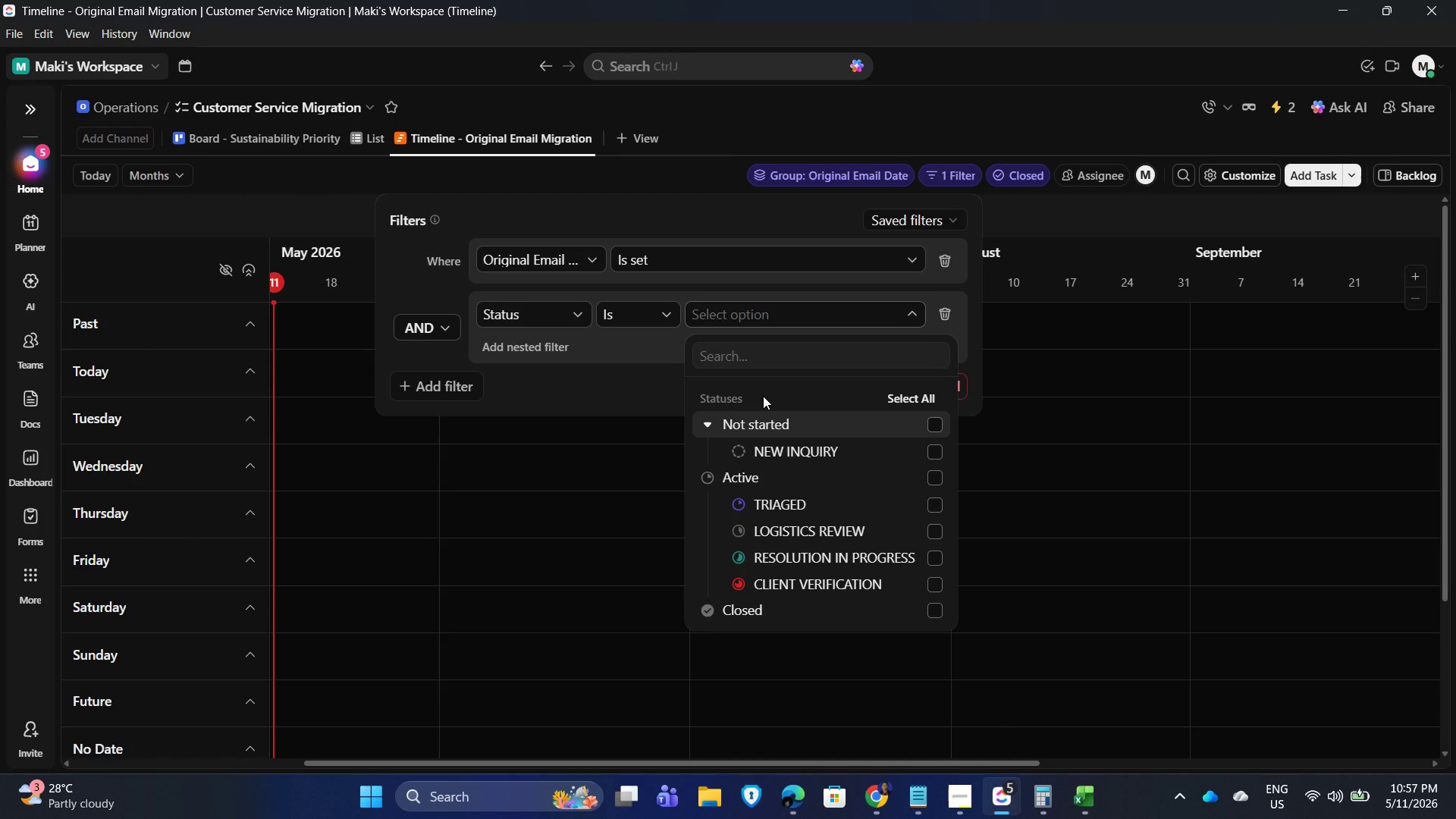 
scroll: coordinate [566, 523], scroll_direction: down, amount: 6.0
 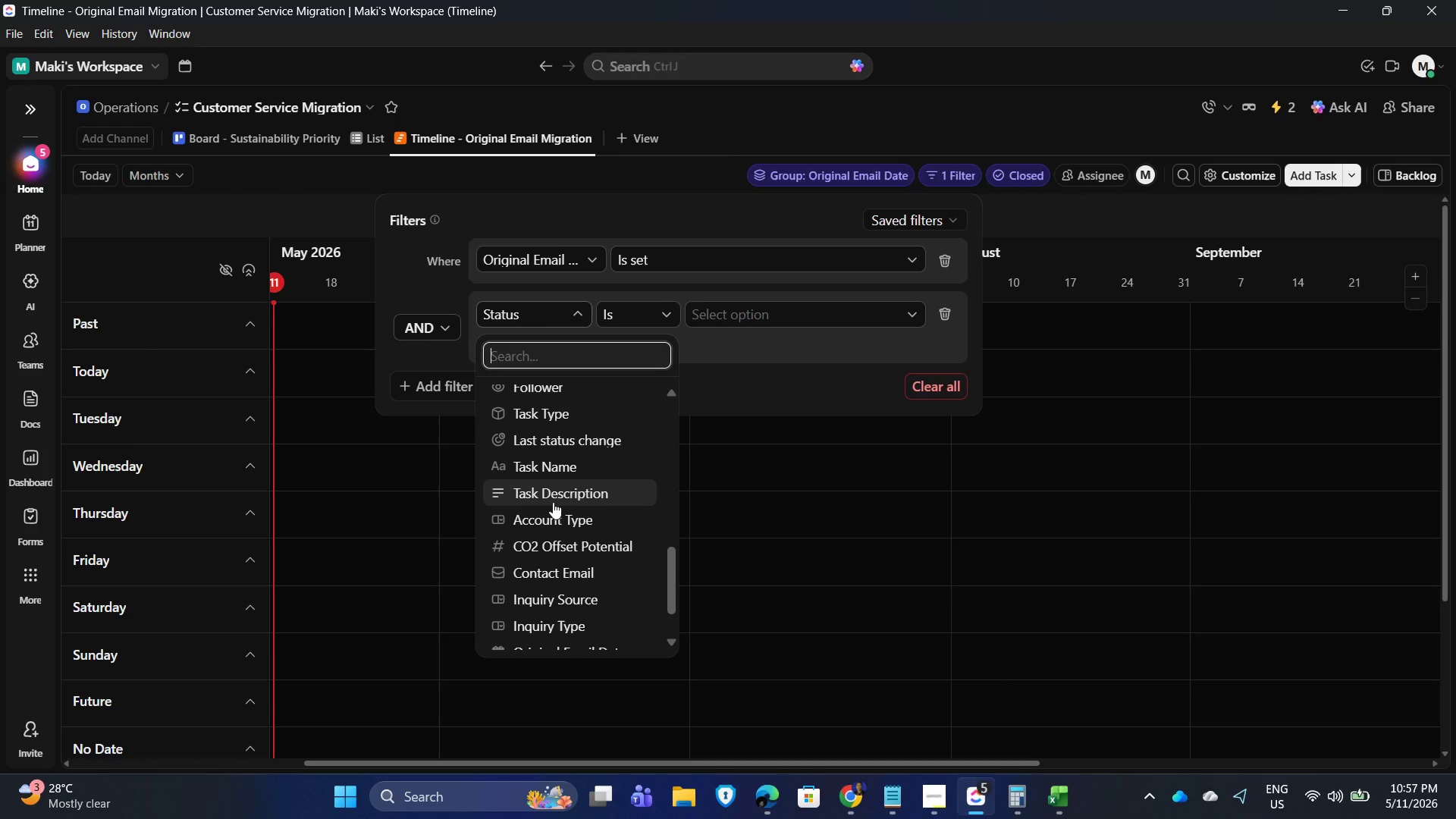 
scroll: coordinate [554, 502], scroll_direction: up, amount: 2.0
 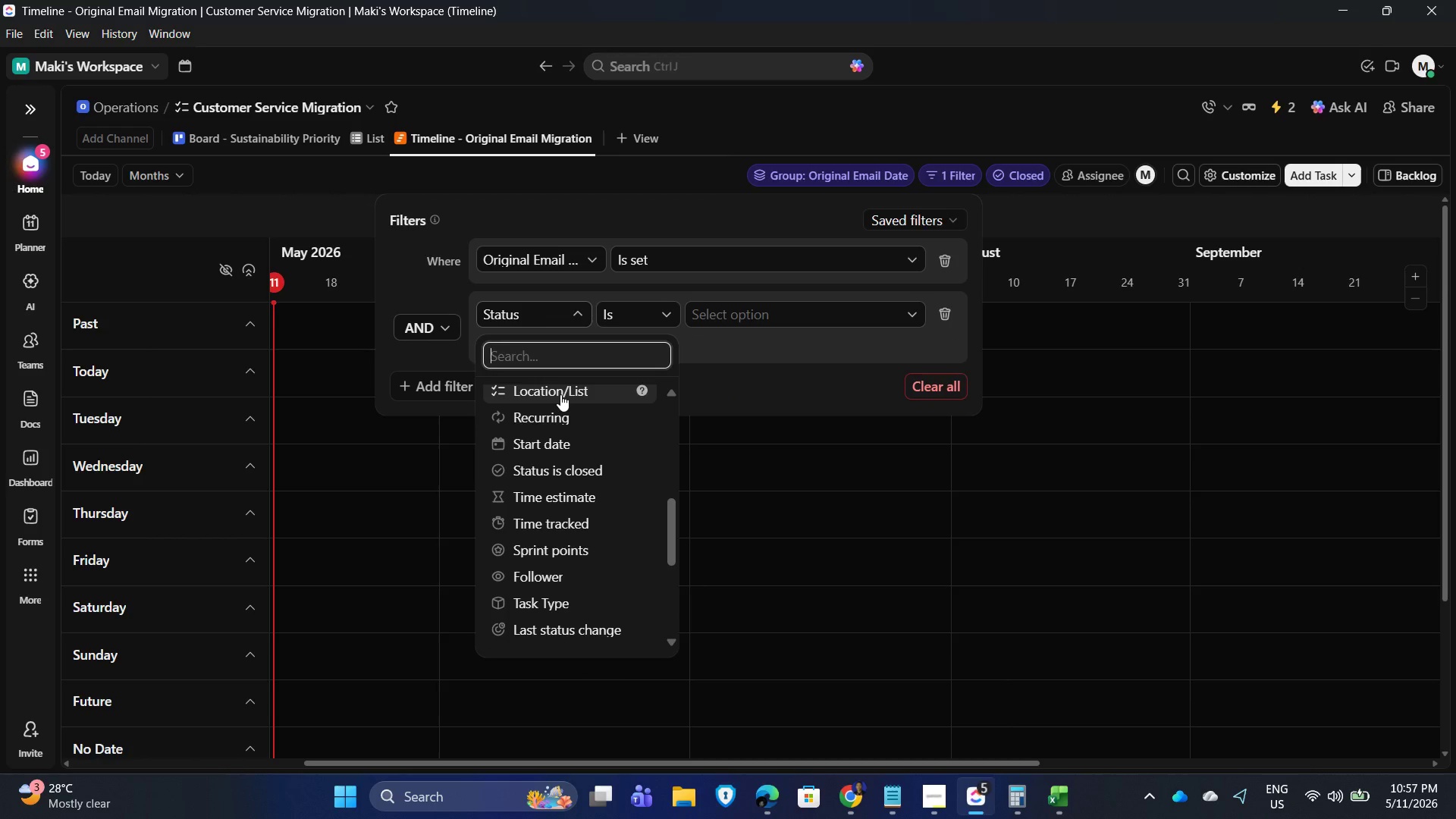 
type(curre)
key(Backspace)
key(Backspace)
key(Backspace)
key(Backspace)
key(Backspace)
 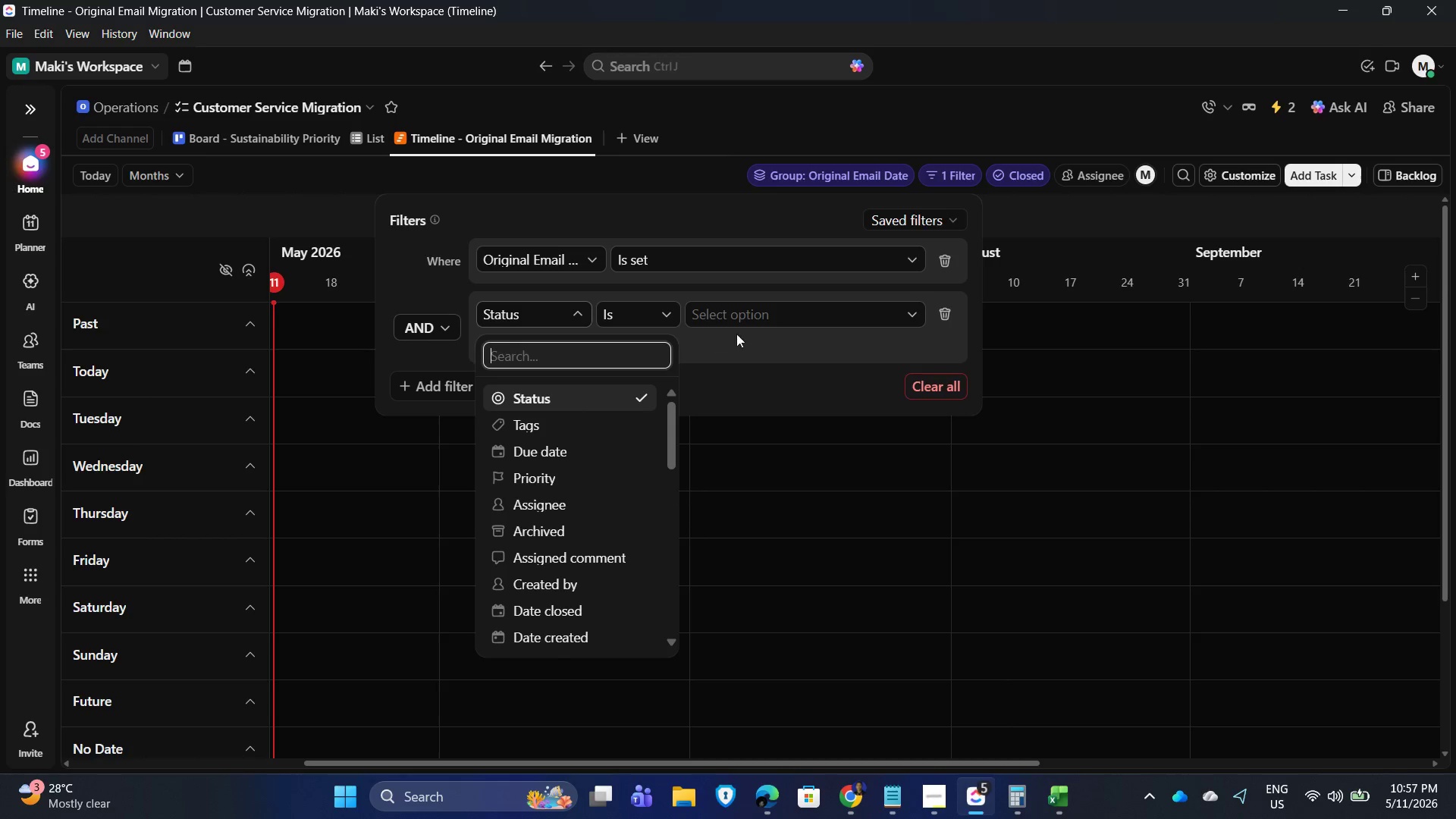 
double_click([783, 318])
 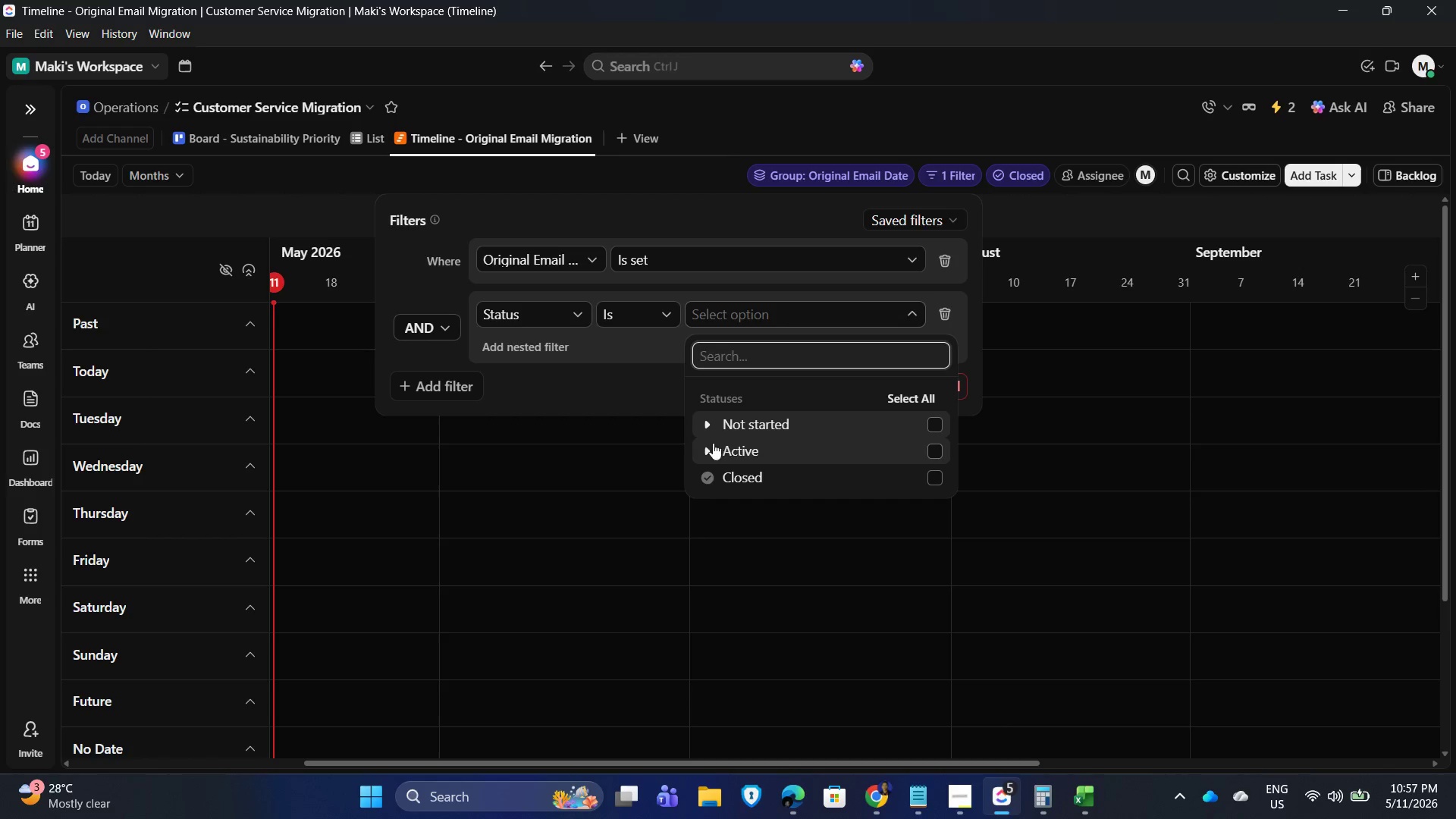 
left_click([708, 444])
 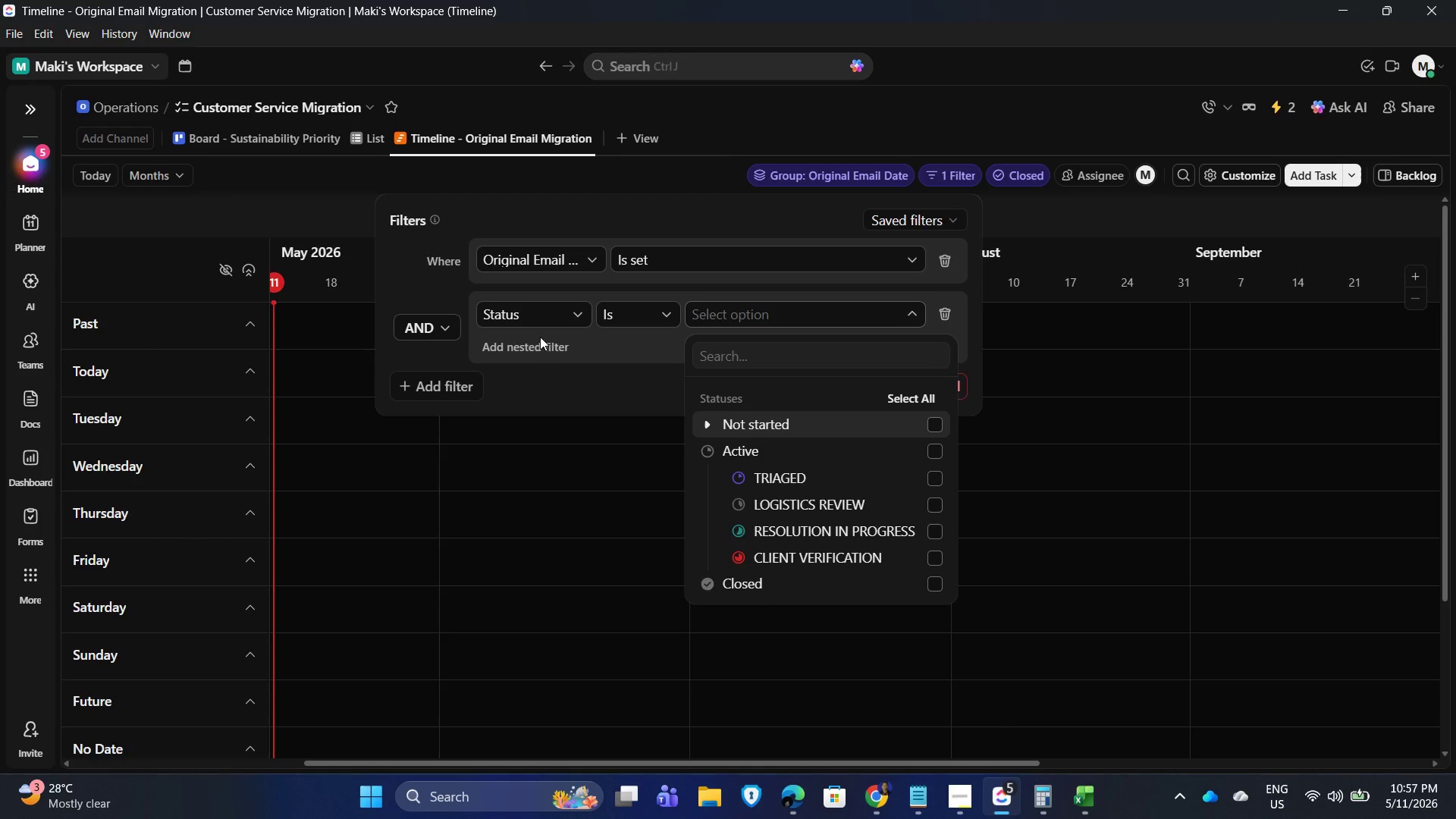 
wait(5.61)
 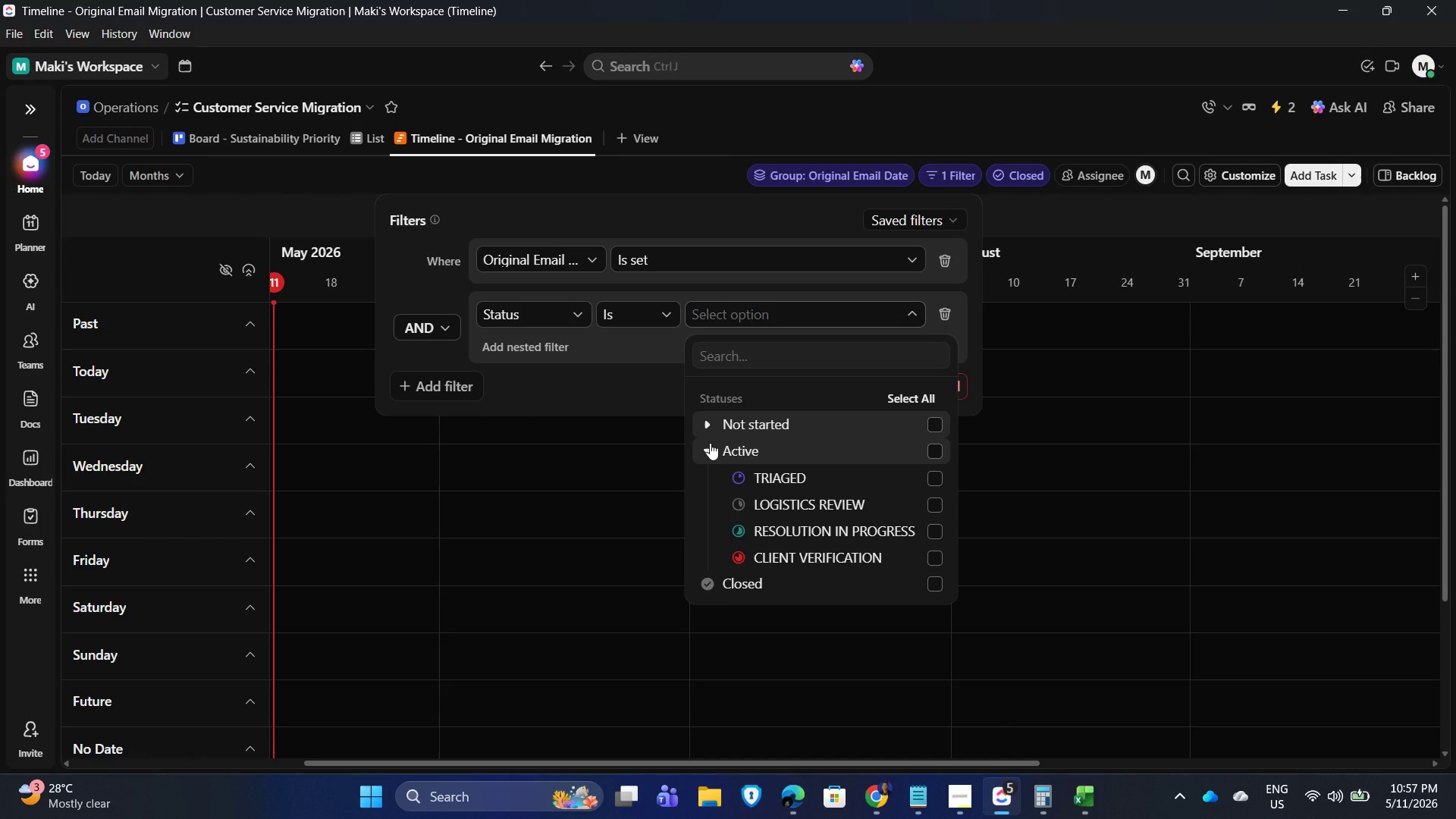 
scroll: coordinate [585, 598], scroll_direction: down, amount: 9.0
 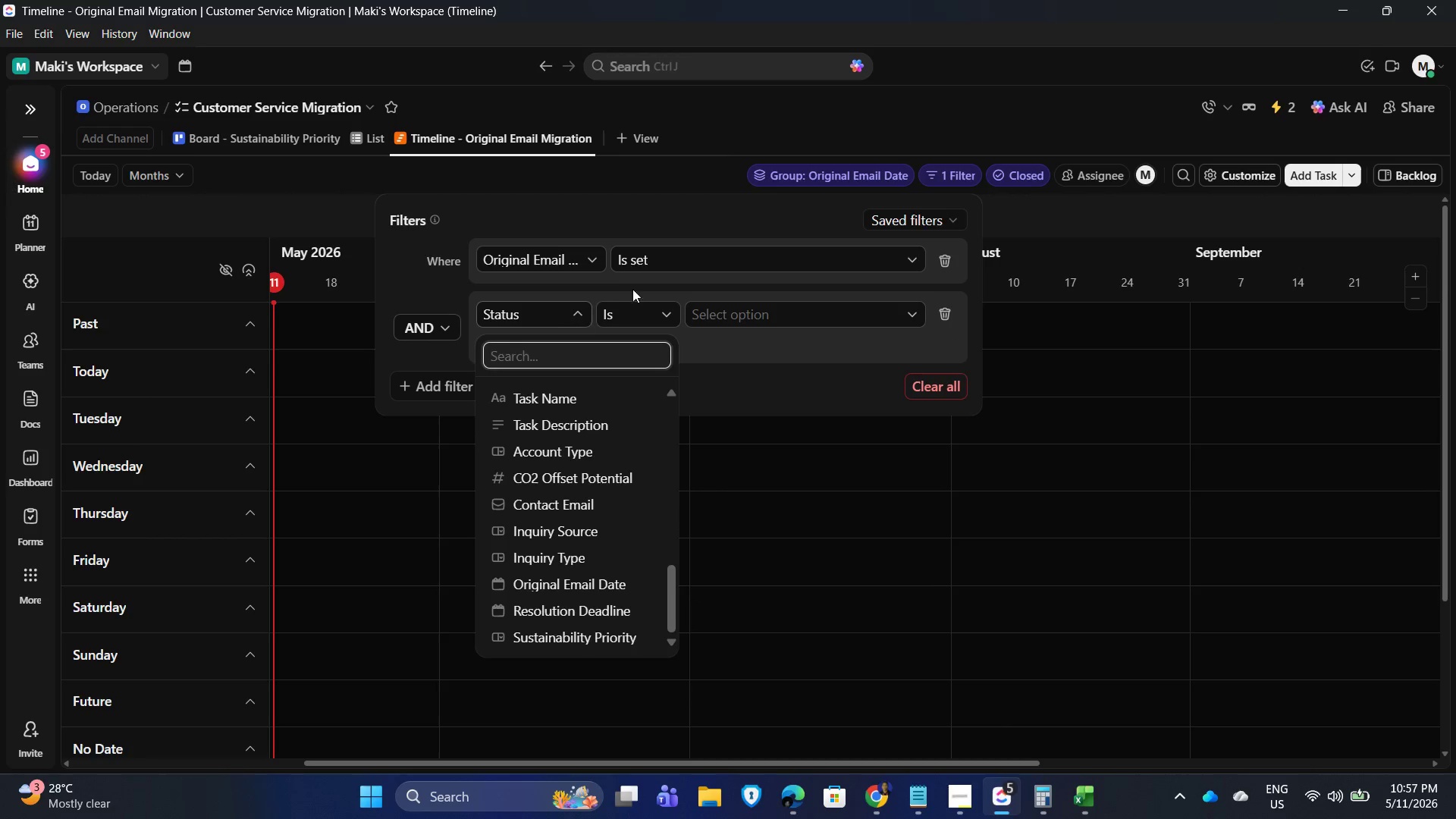 
scroll: coordinate [583, 483], scroll_direction: up, amount: 2.0
 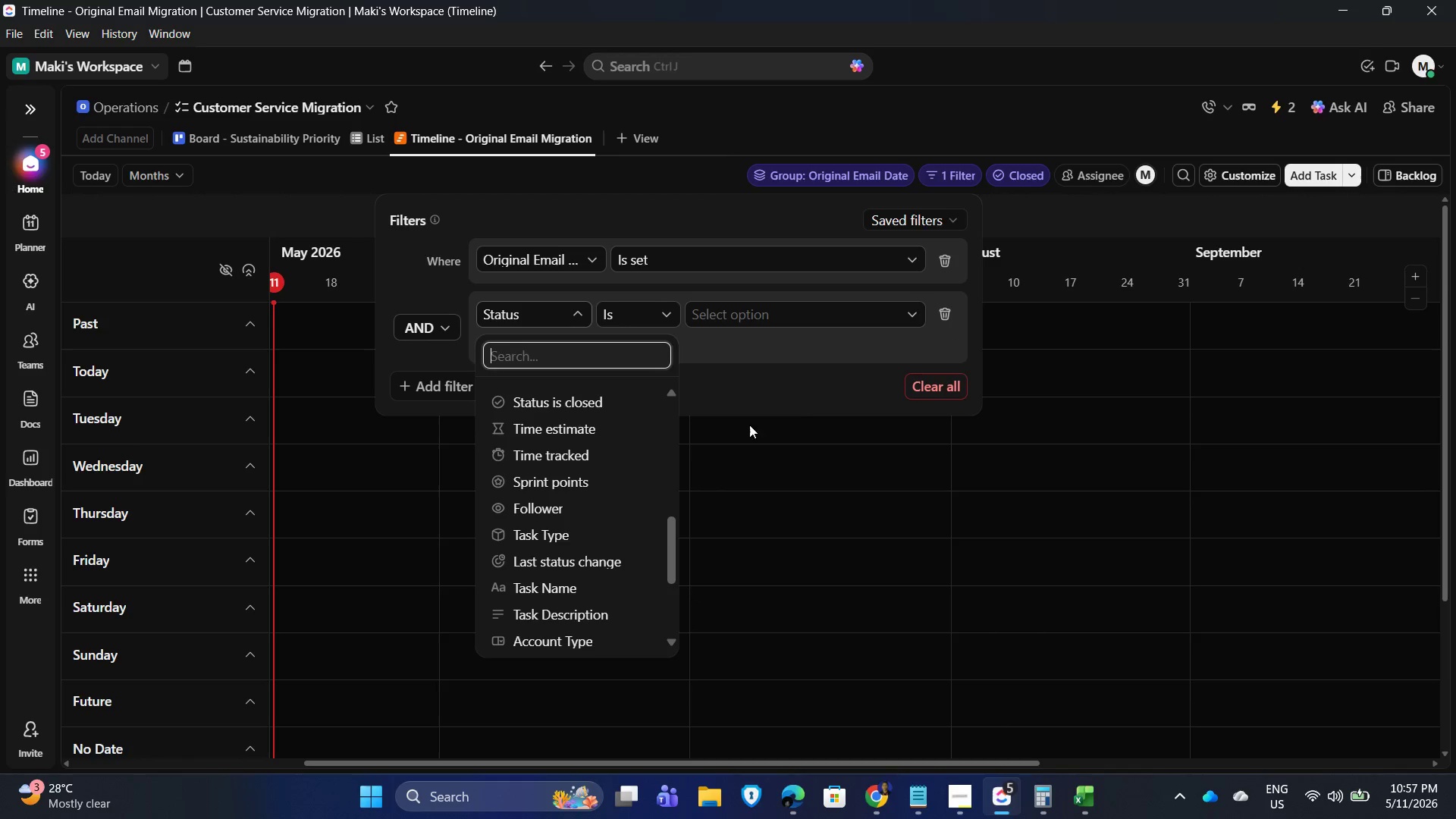 
left_click([844, 392])
 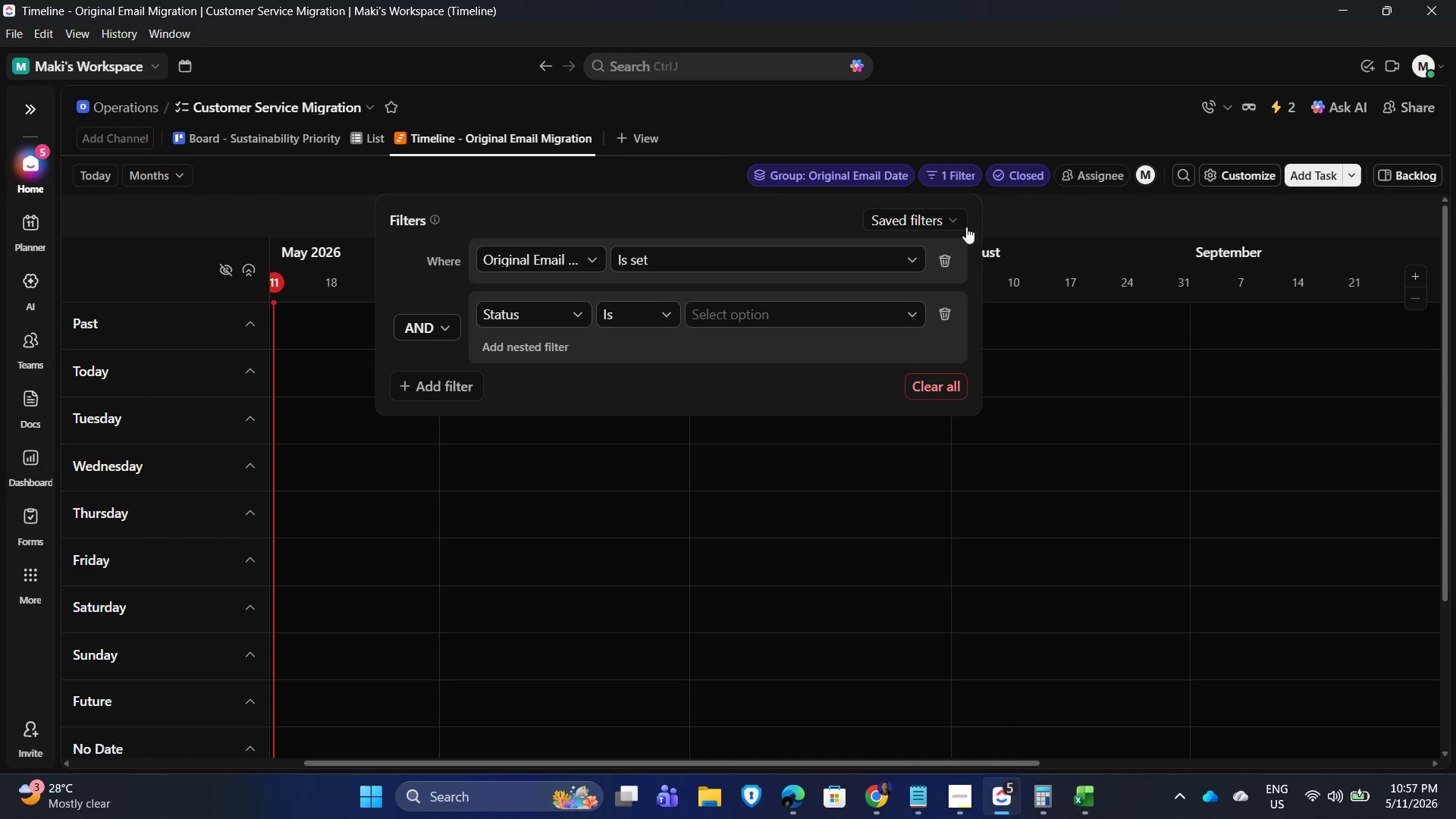 
left_click([1042, 207])
 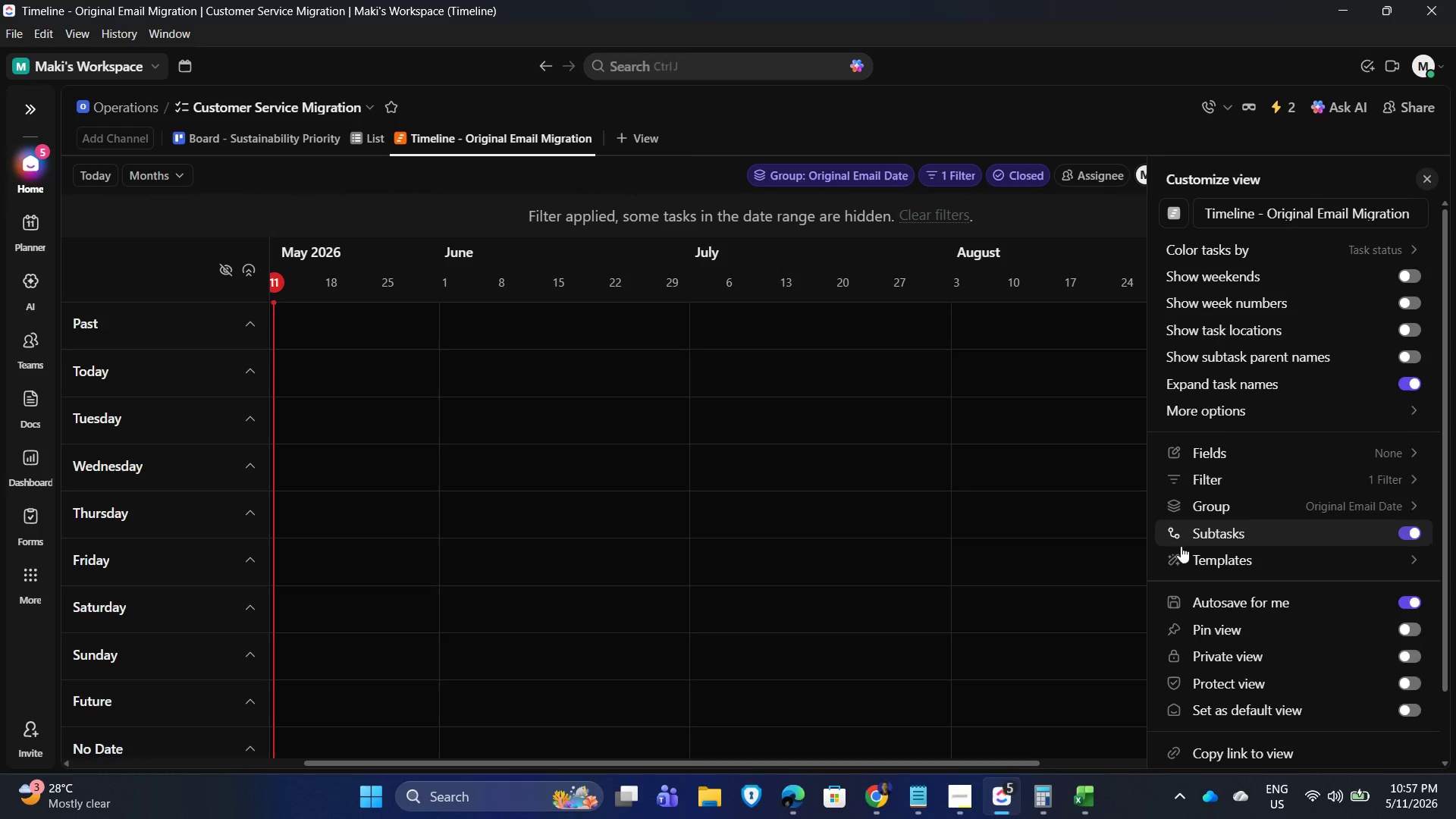 
left_click([1225, 455])
 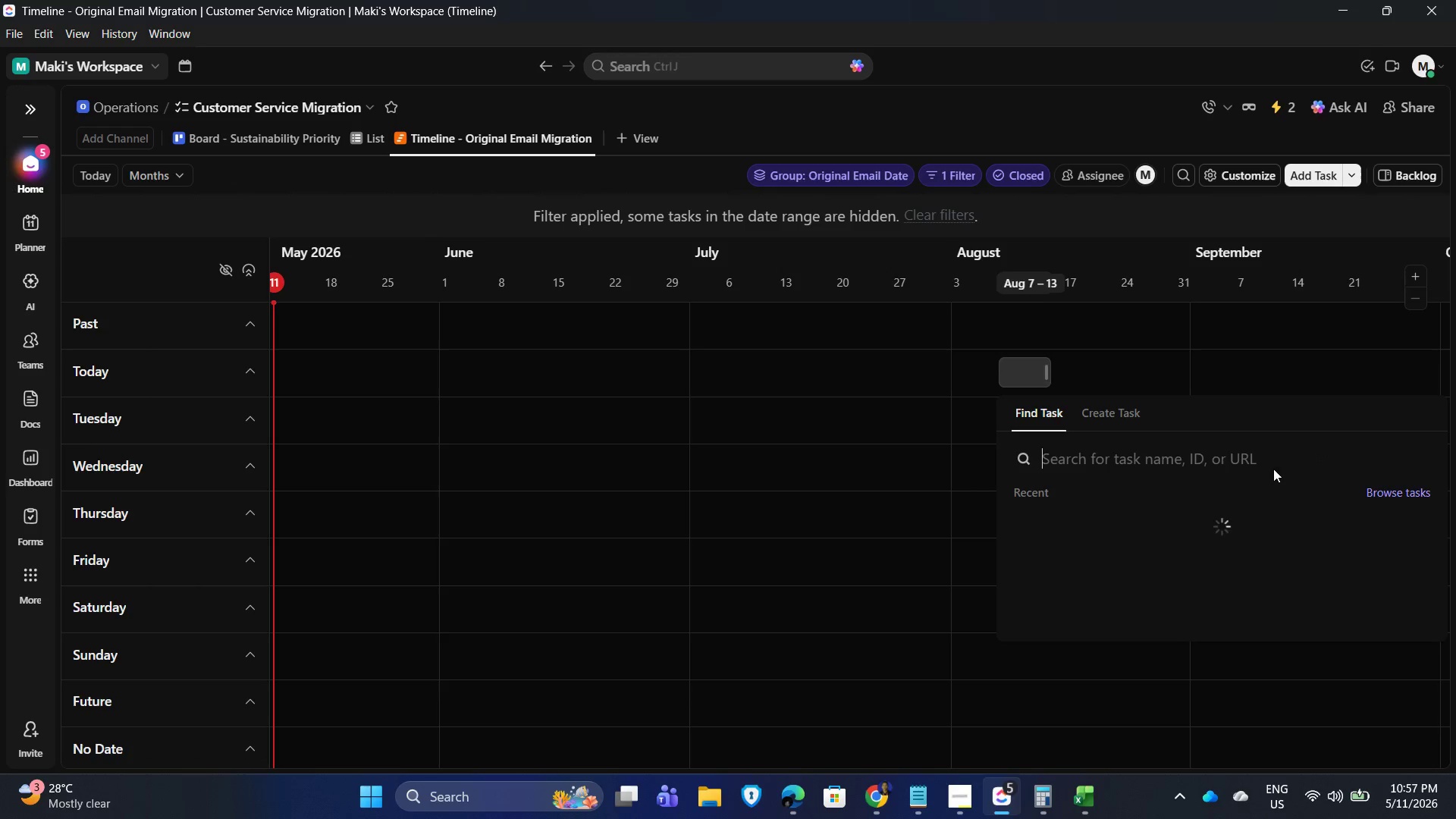 
left_click([909, 438])
 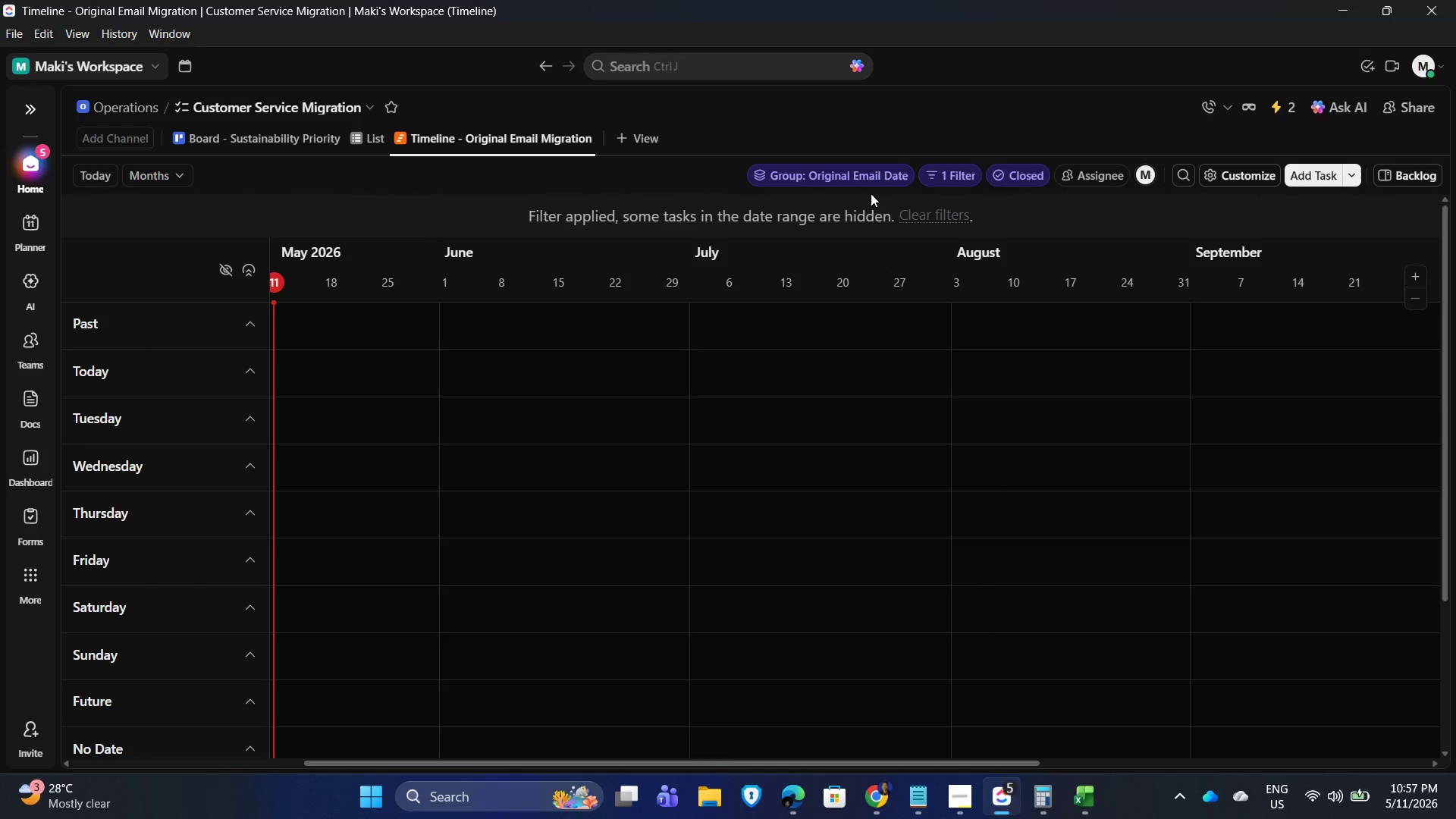 
left_click([934, 180])
 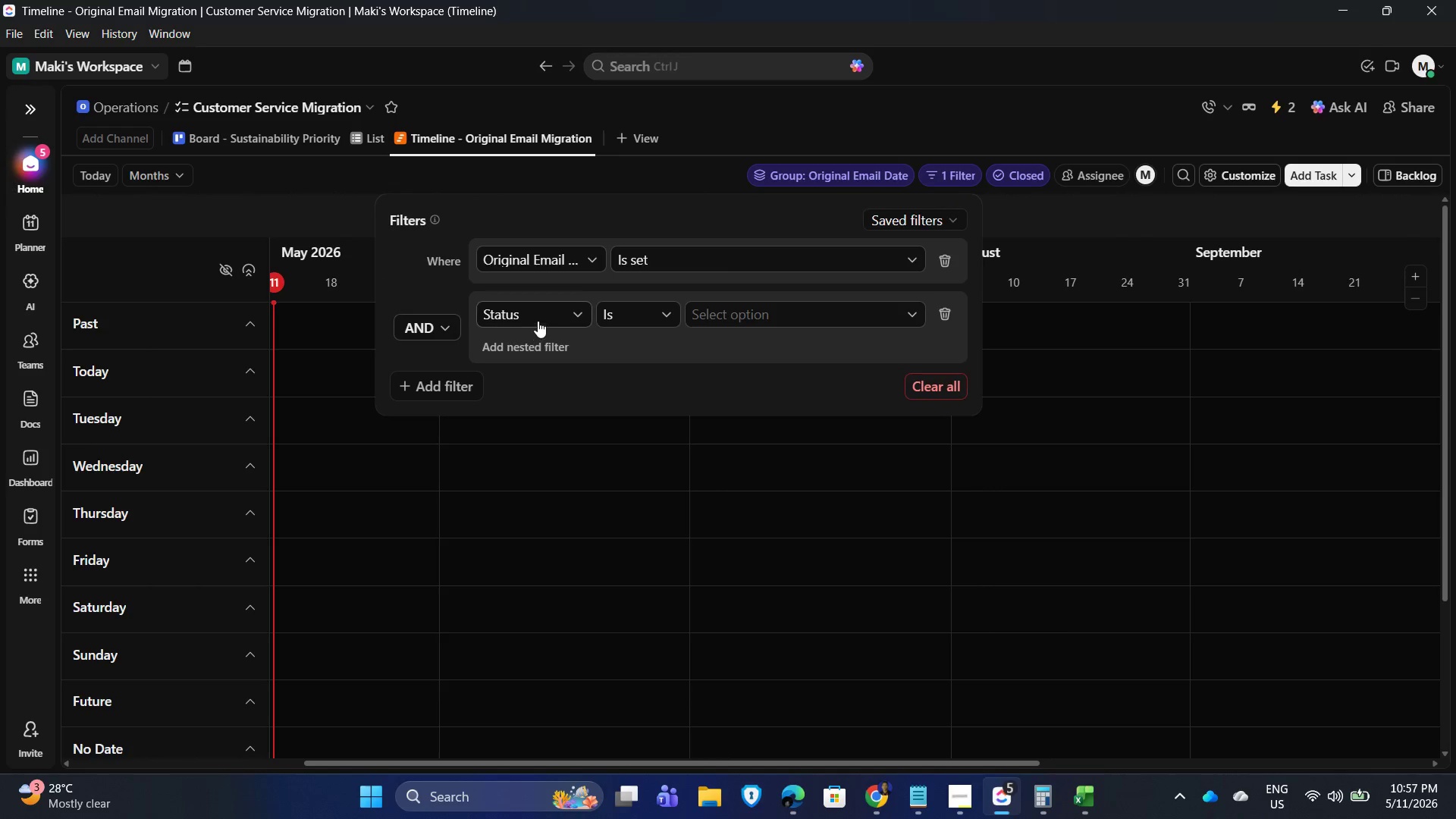 
mouse_move([575, 334])
 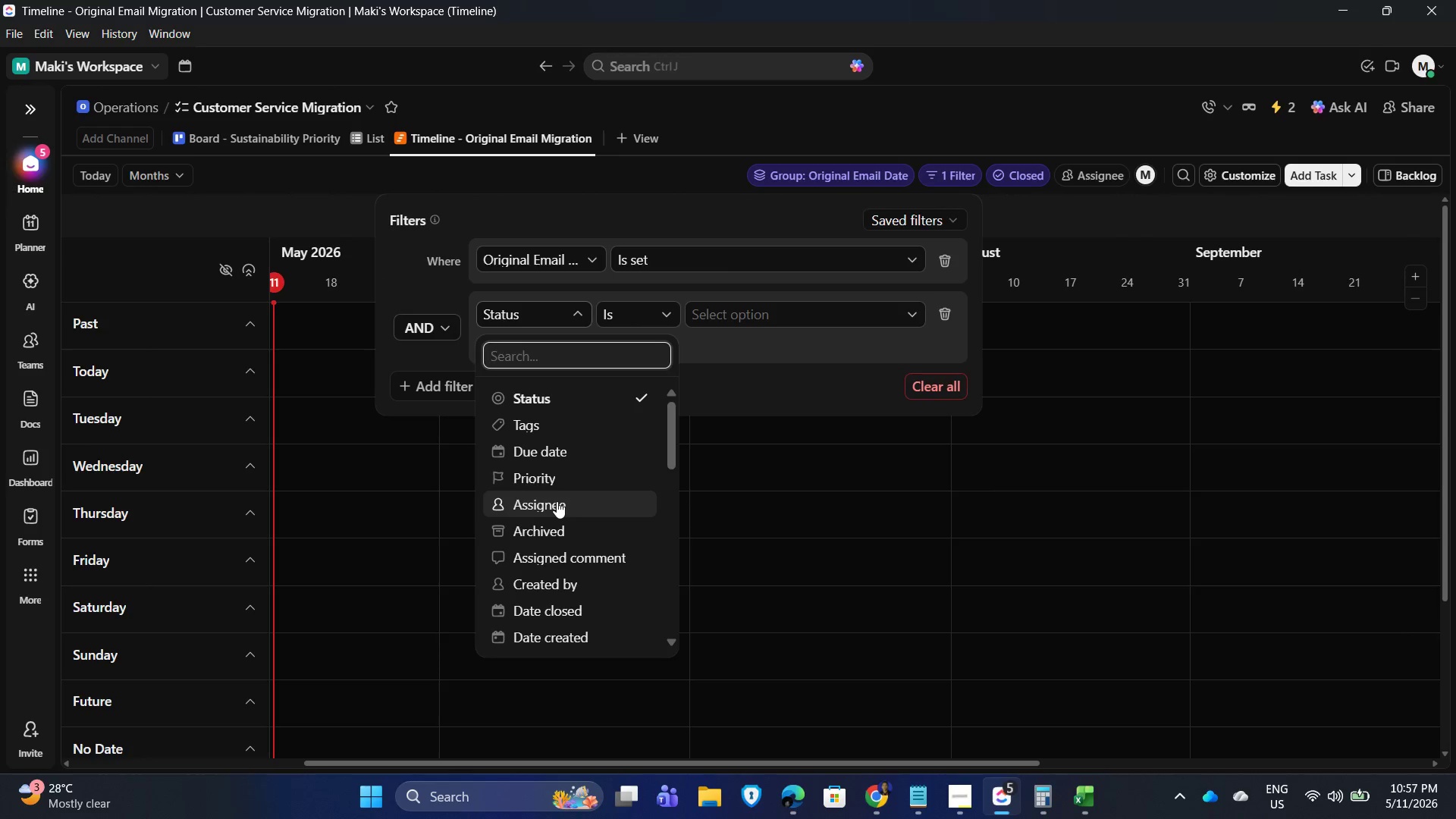 
scroll: coordinate [559, 622], scroll_direction: down, amount: 8.0
 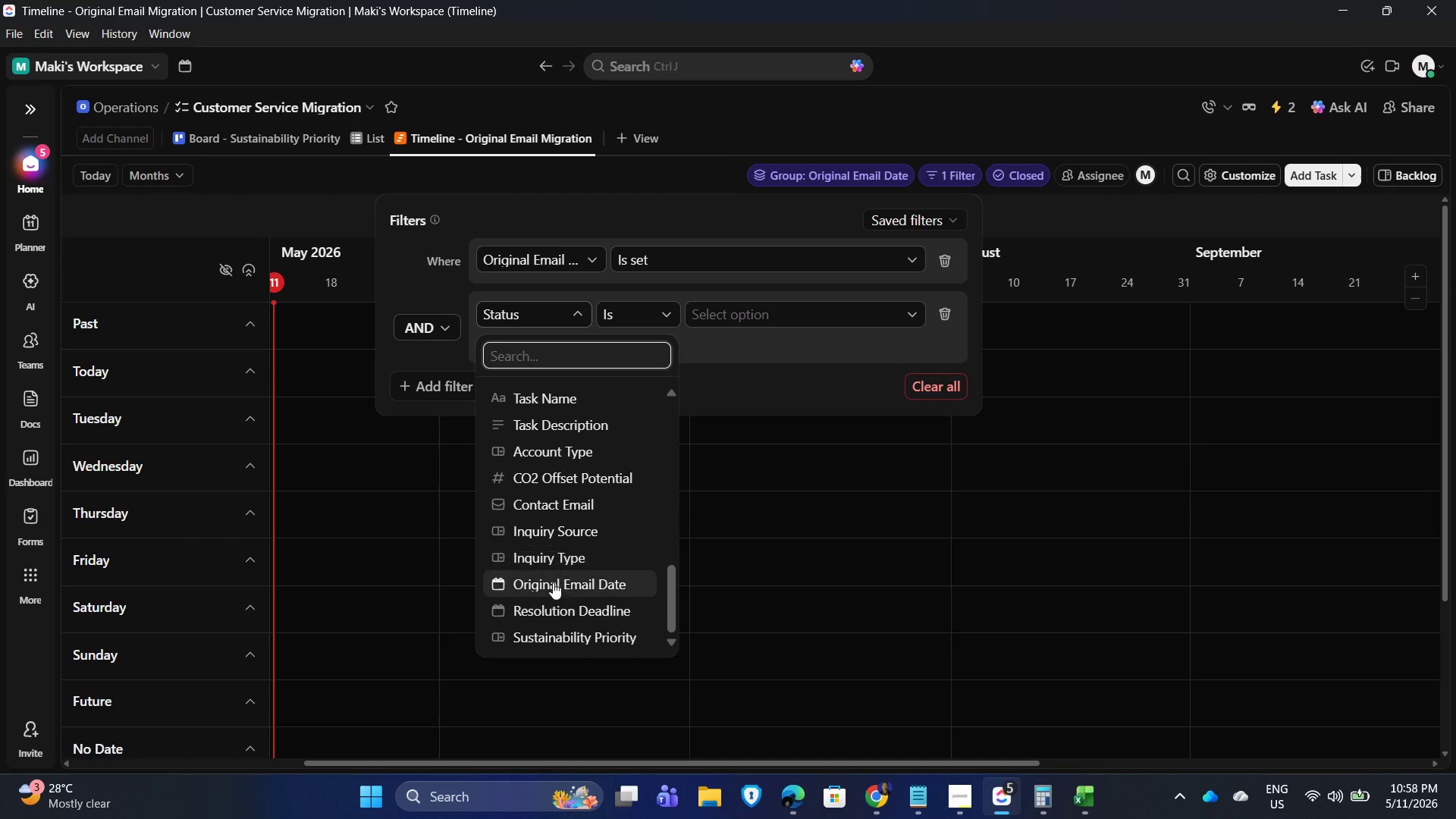 
scroll: coordinate [541, 515], scroll_direction: up, amount: 2.0
 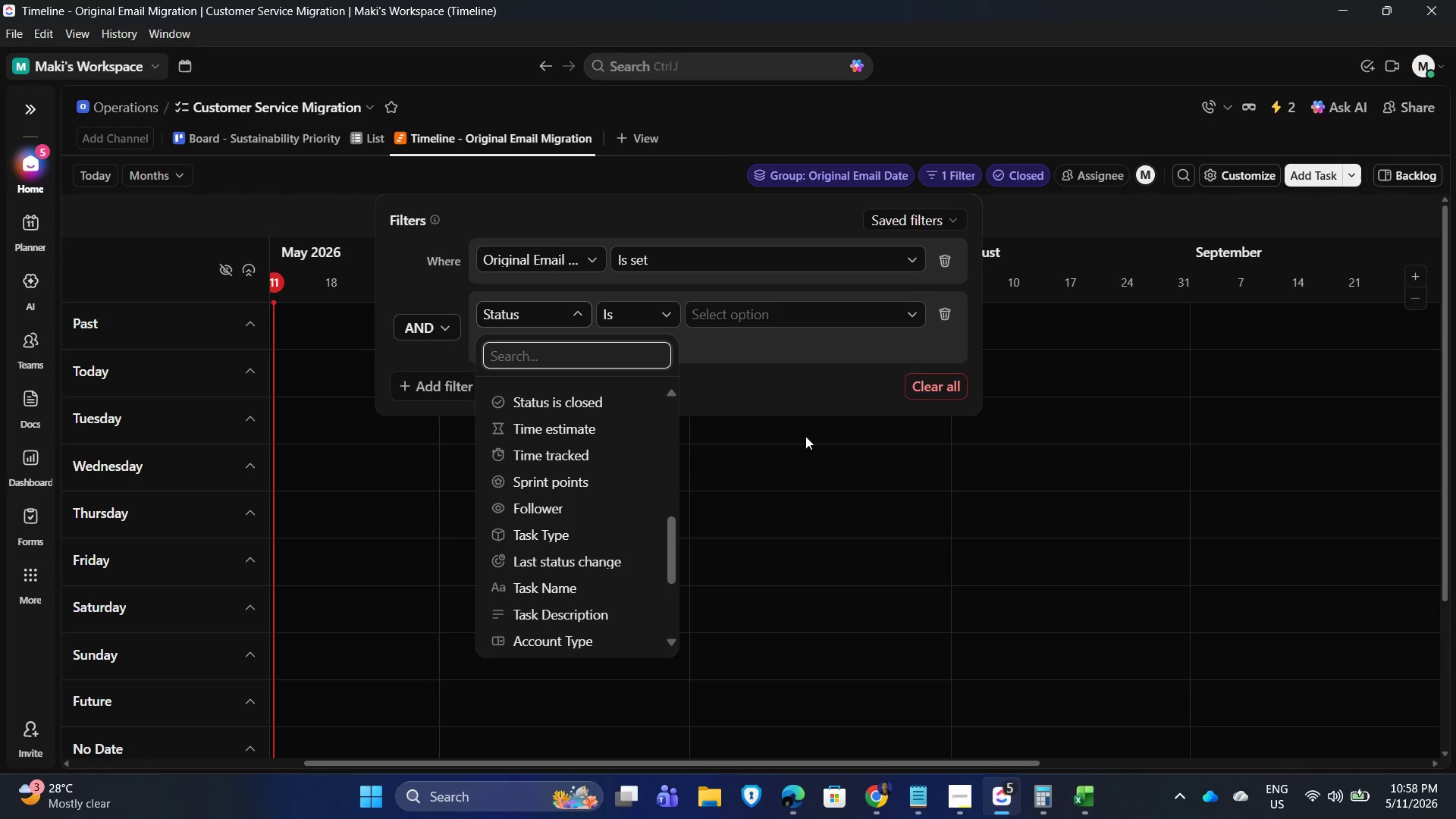 
left_click([1118, 361])
 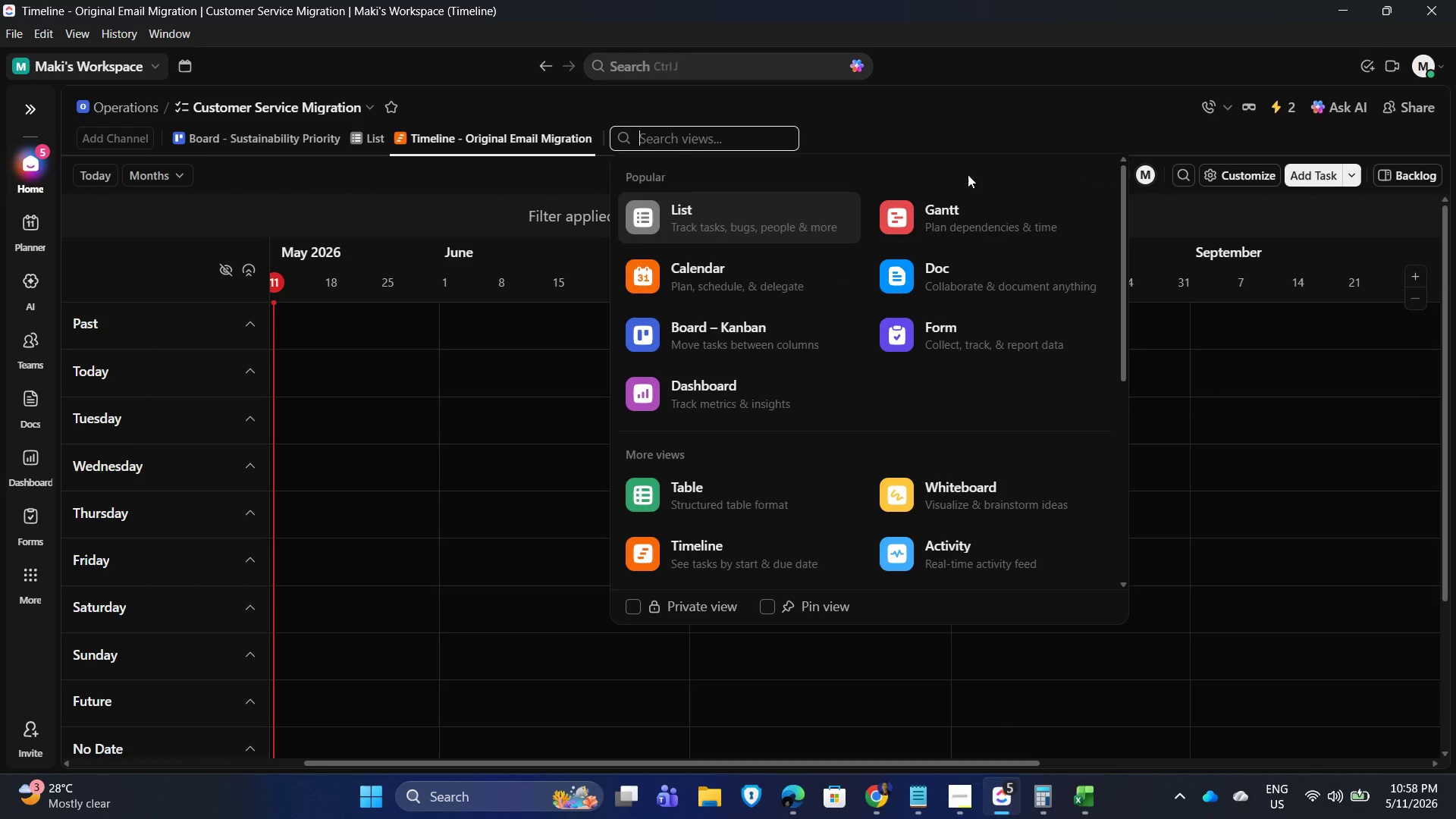 
type(table)
 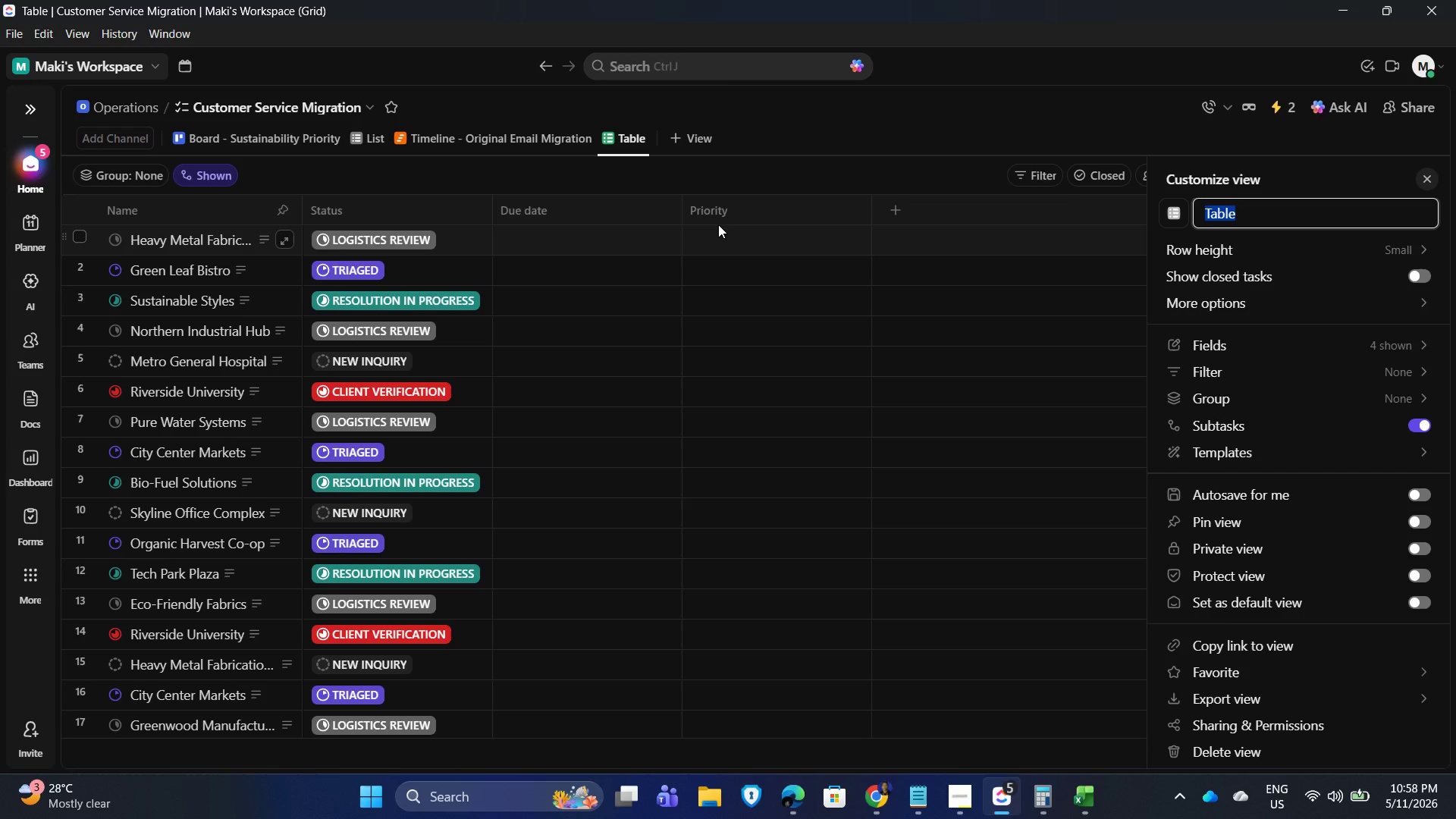 
wait(5.56)
 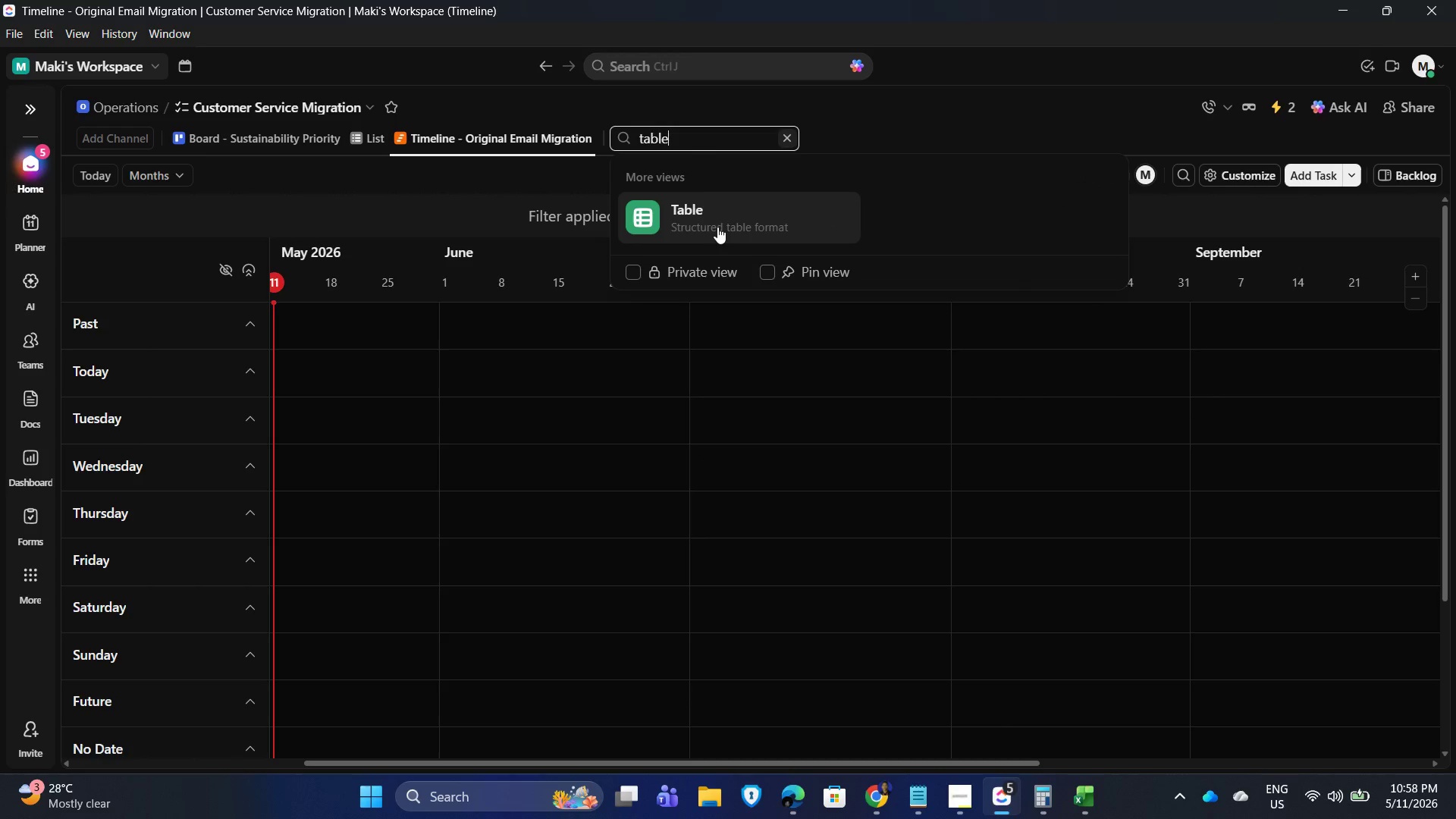 
left_click([609, 138])
 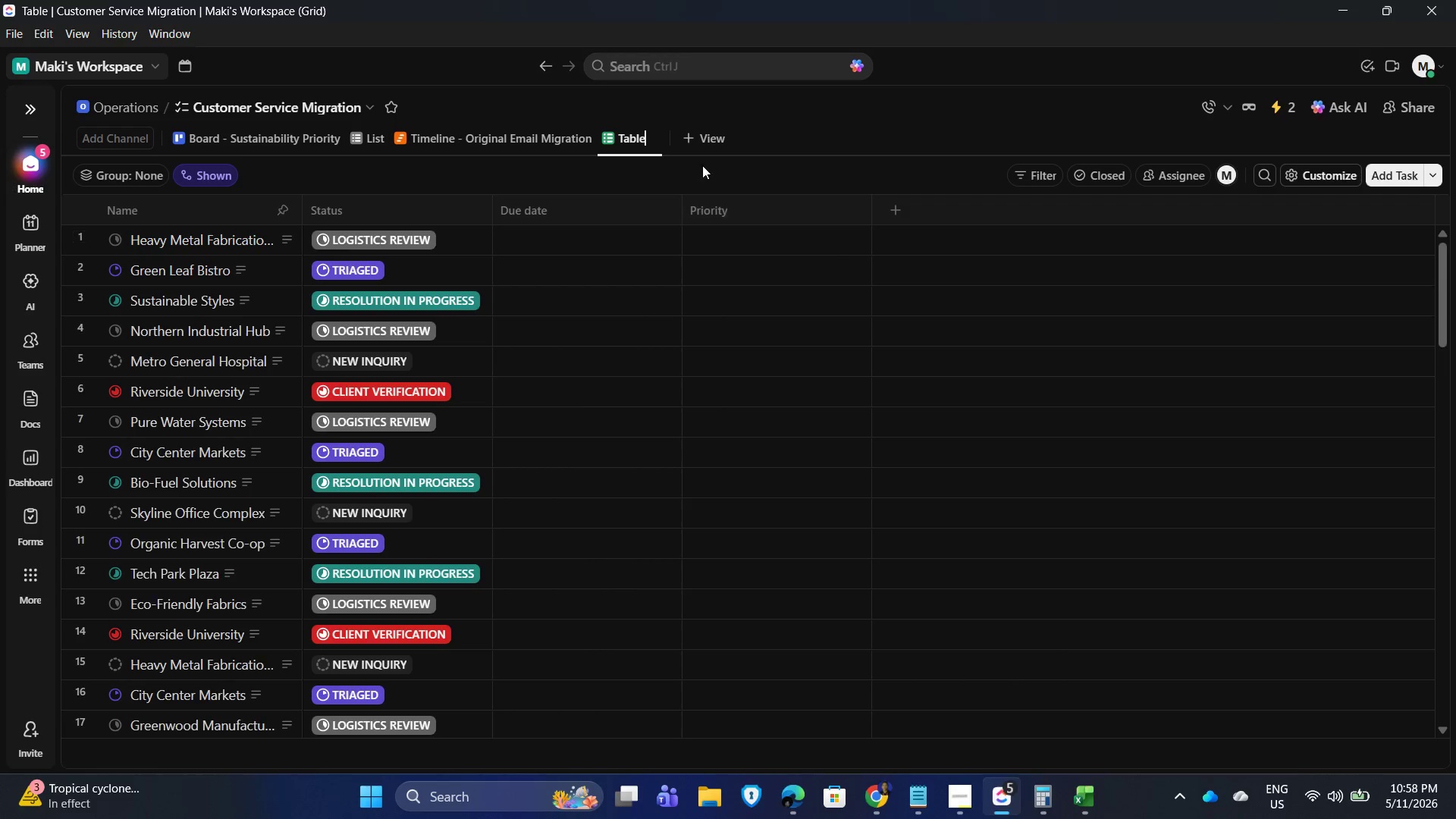 
key(ArrowLeft)
 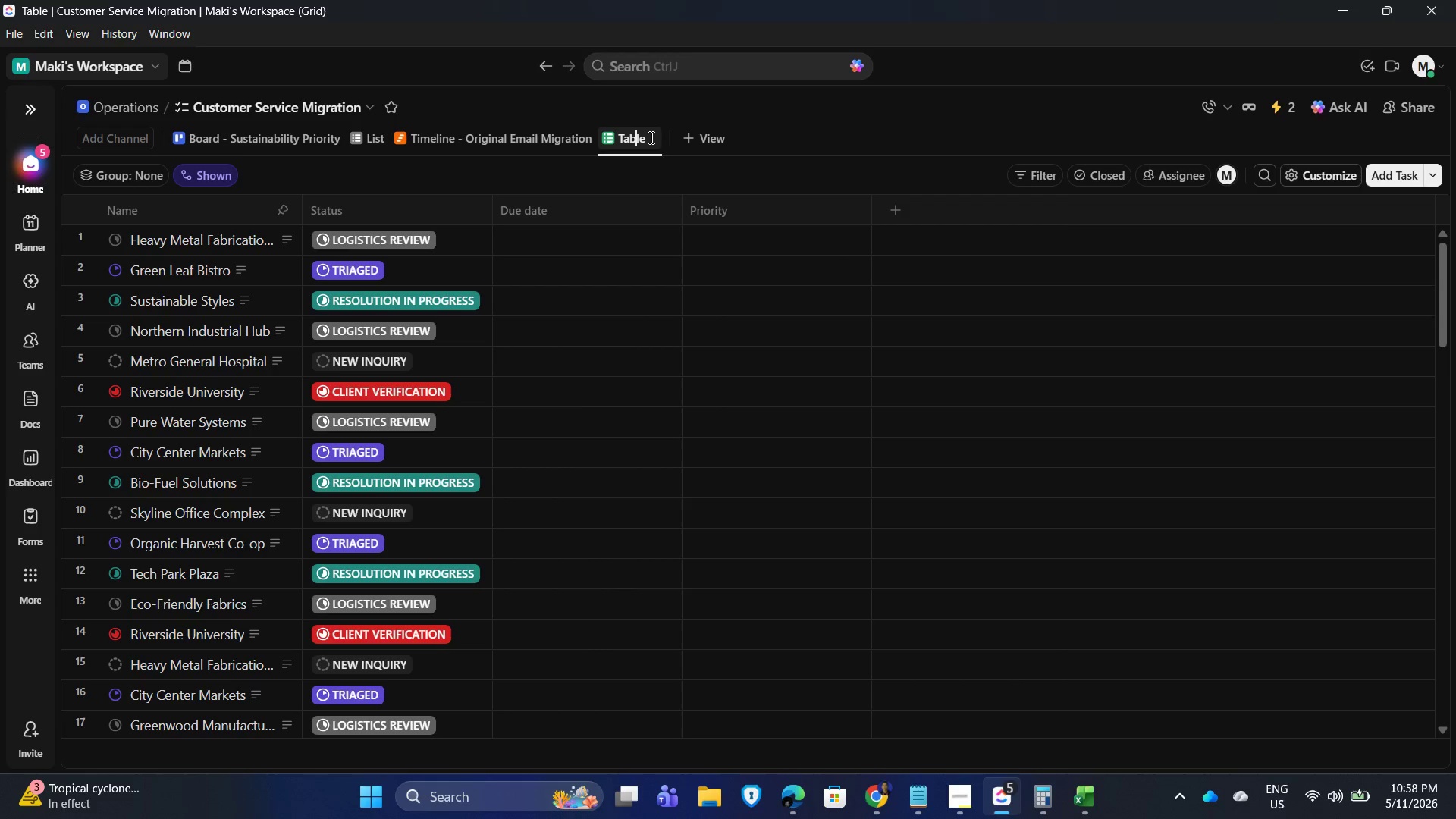 
key(ArrowLeft)
 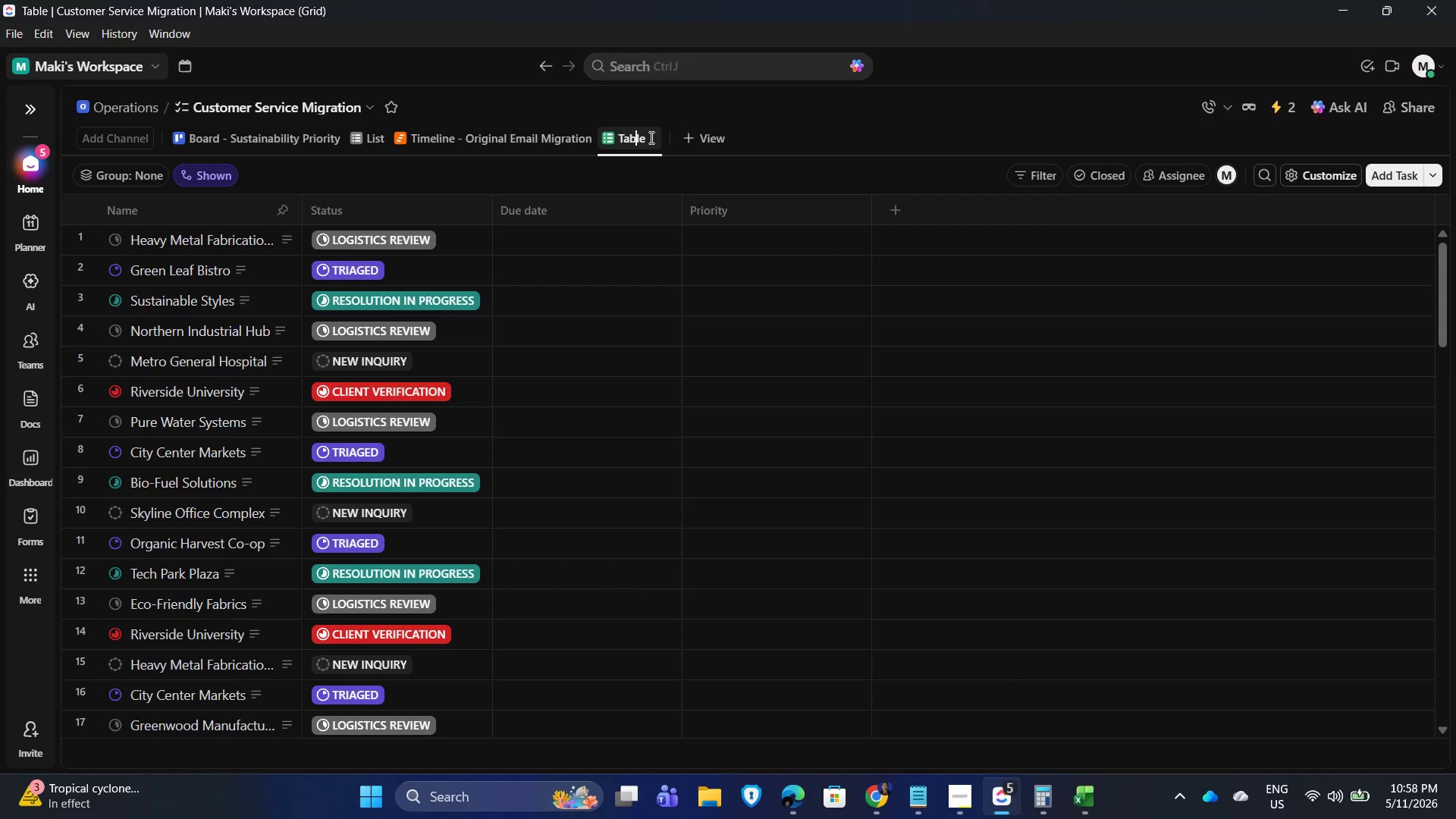 
key(ArrowLeft)
 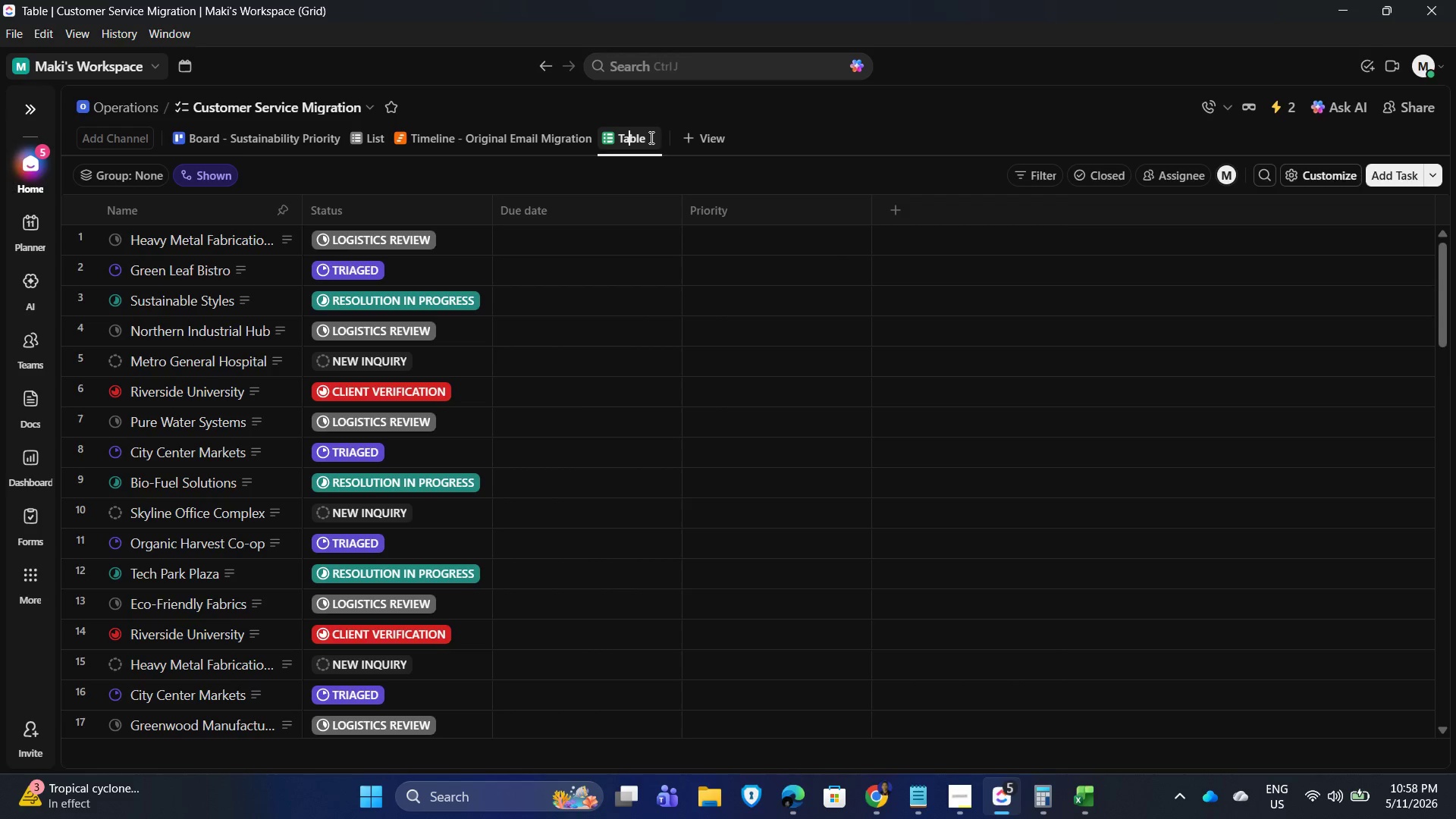 
key(ArrowLeft)
 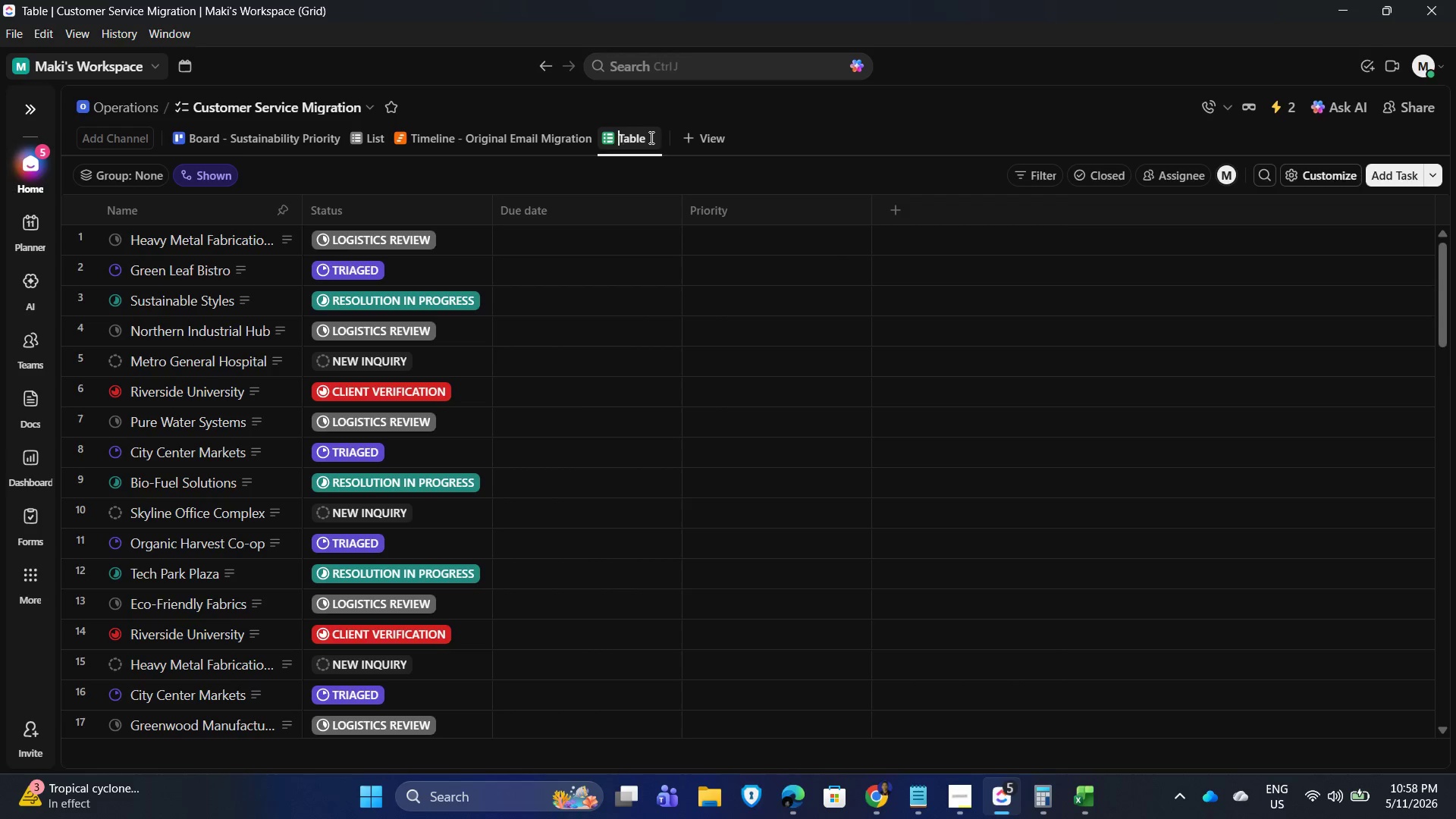 
key(ArrowLeft)
 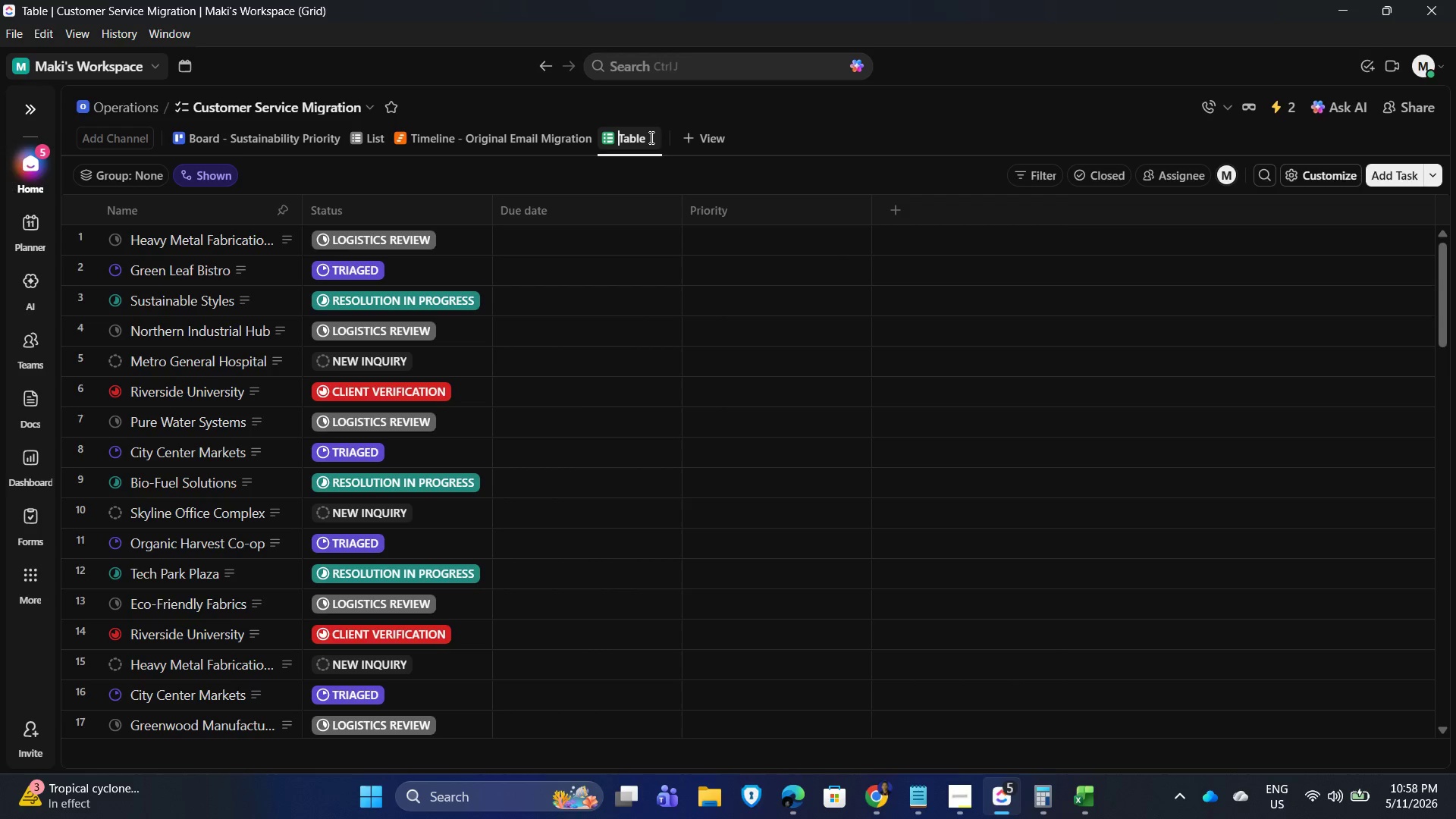 
key(ArrowLeft)
 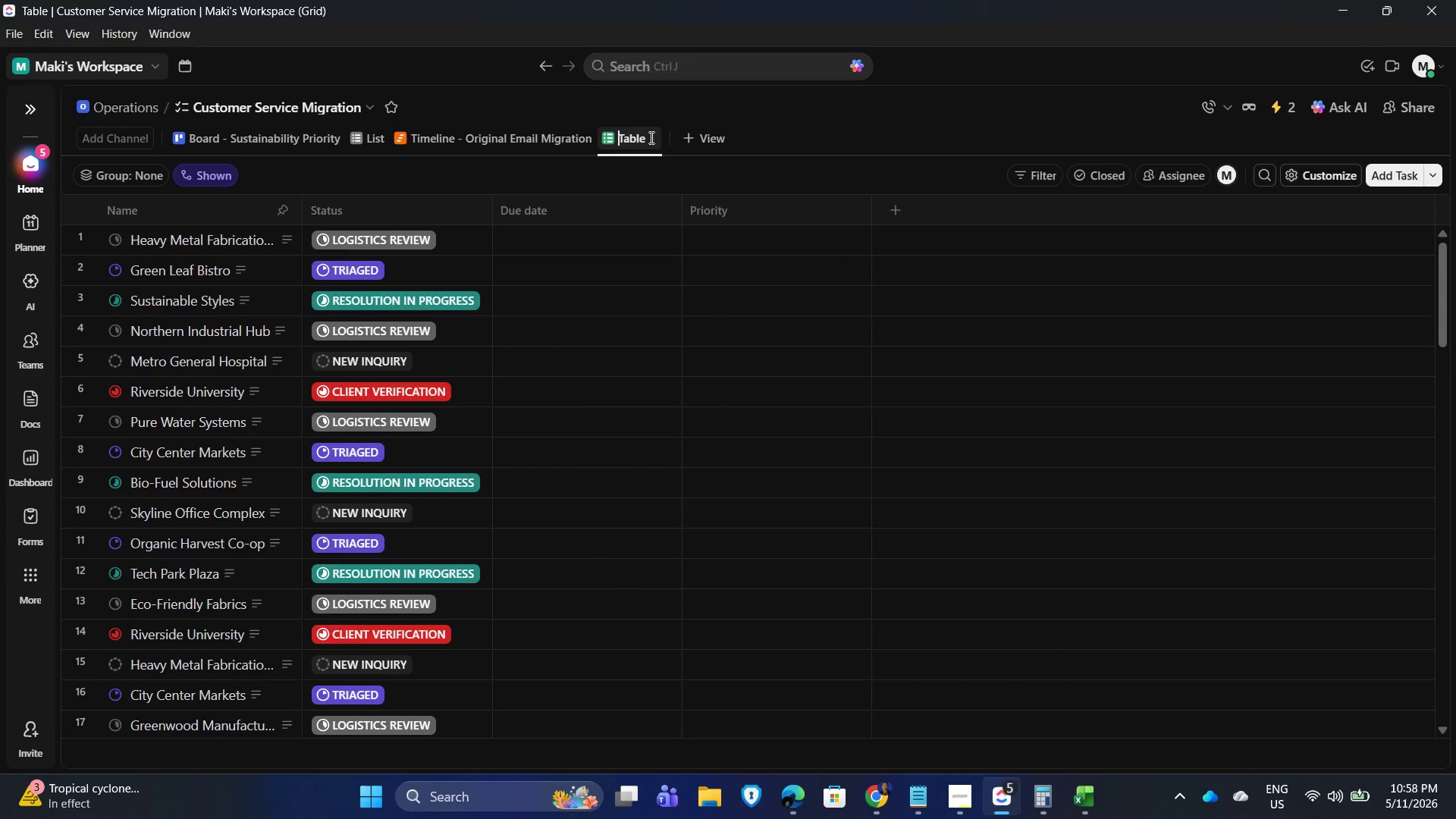 
key(ArrowLeft)
 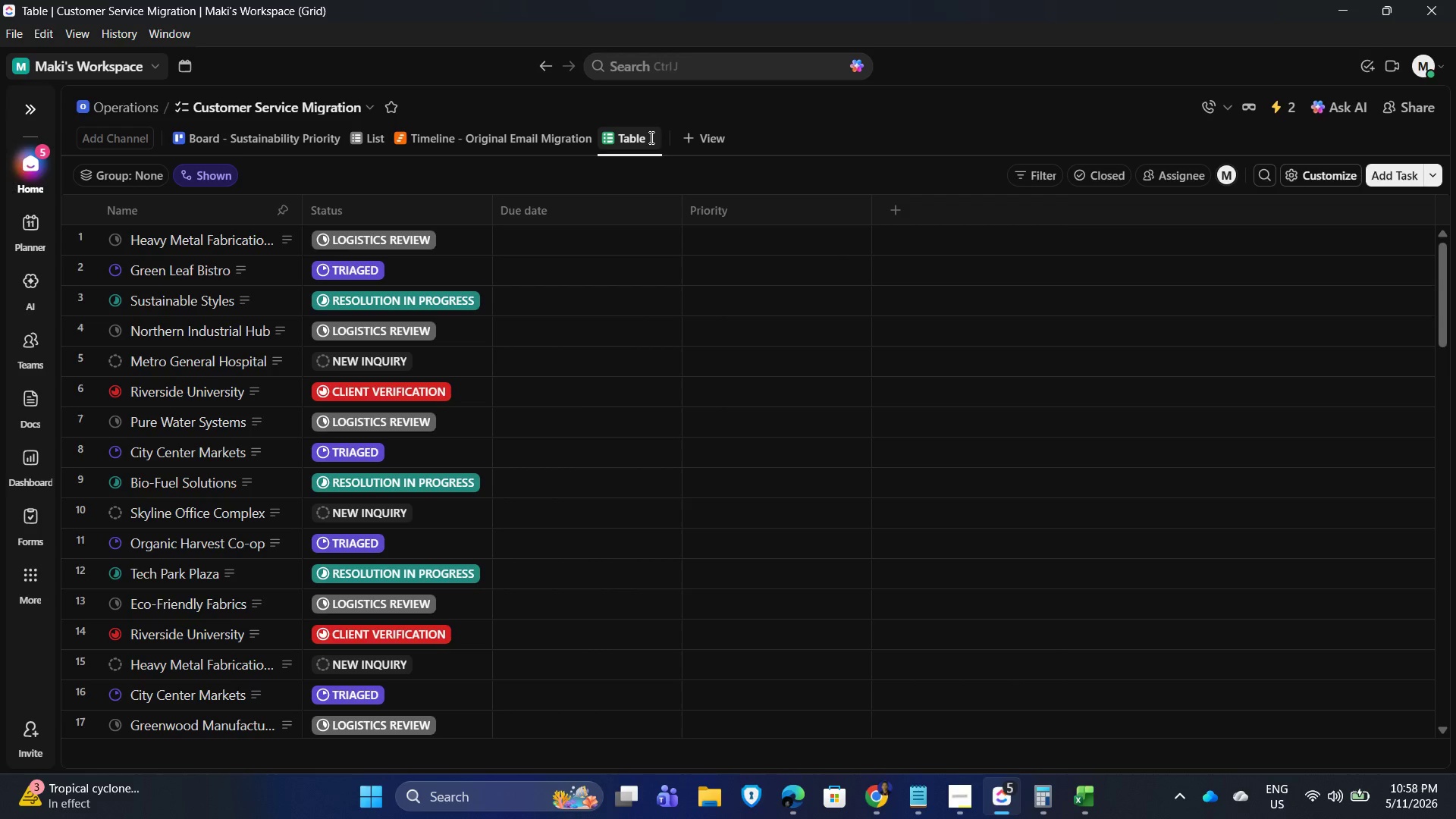 
key(ArrowLeft)
 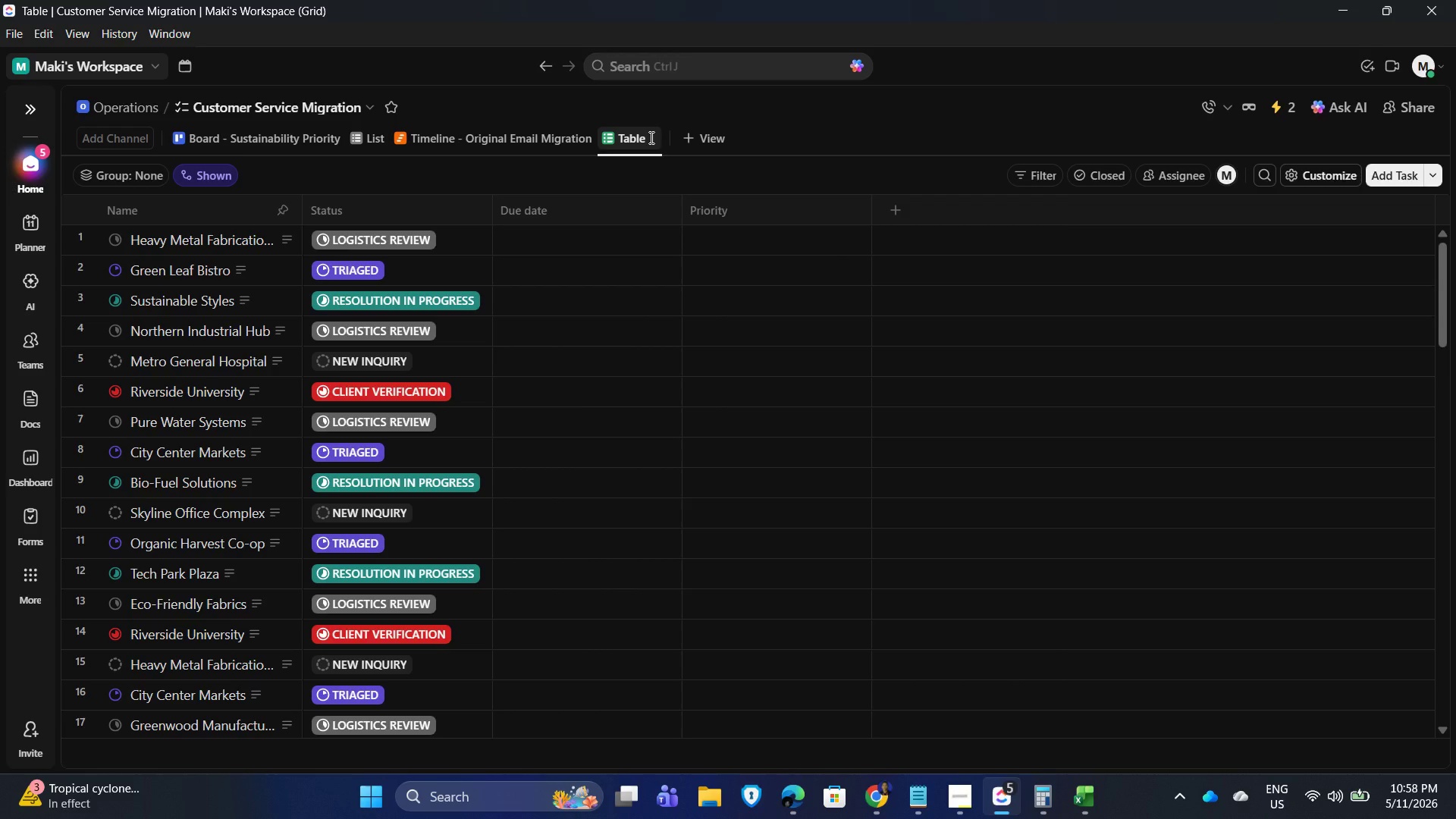 
type(Industrial - Pending Logistics Review)
 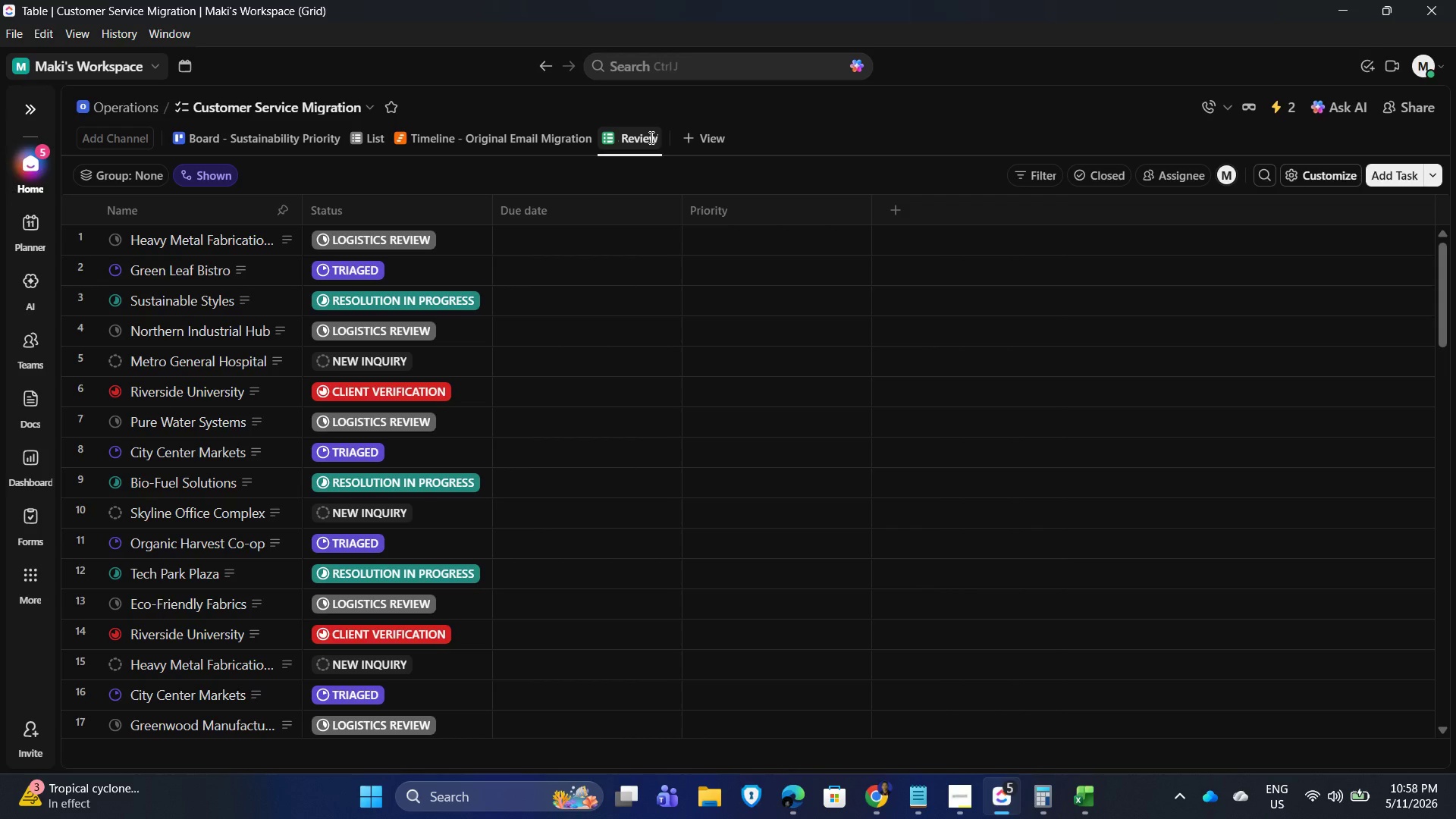 
key(Enter)
 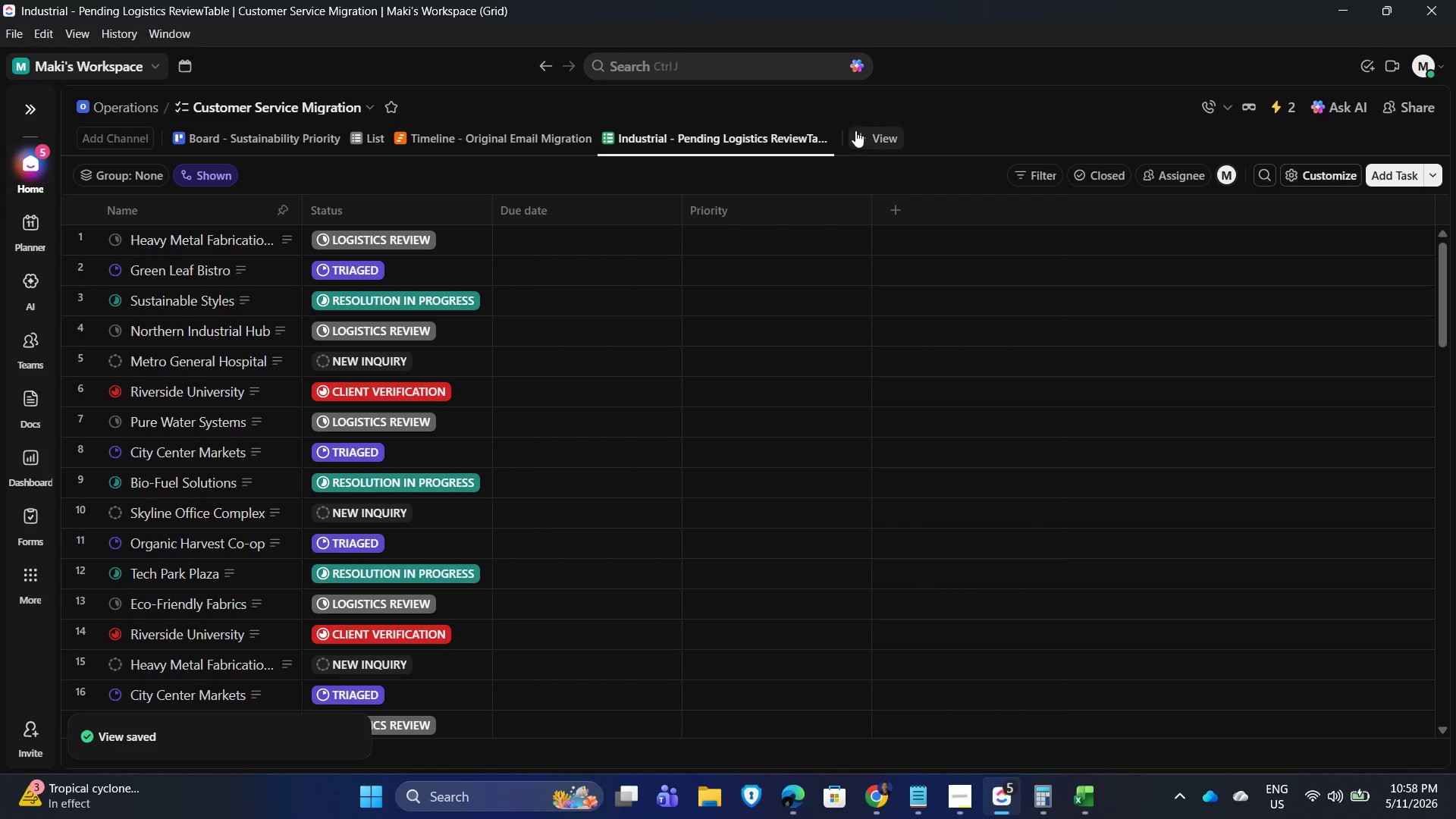 
left_click([783, 140])
 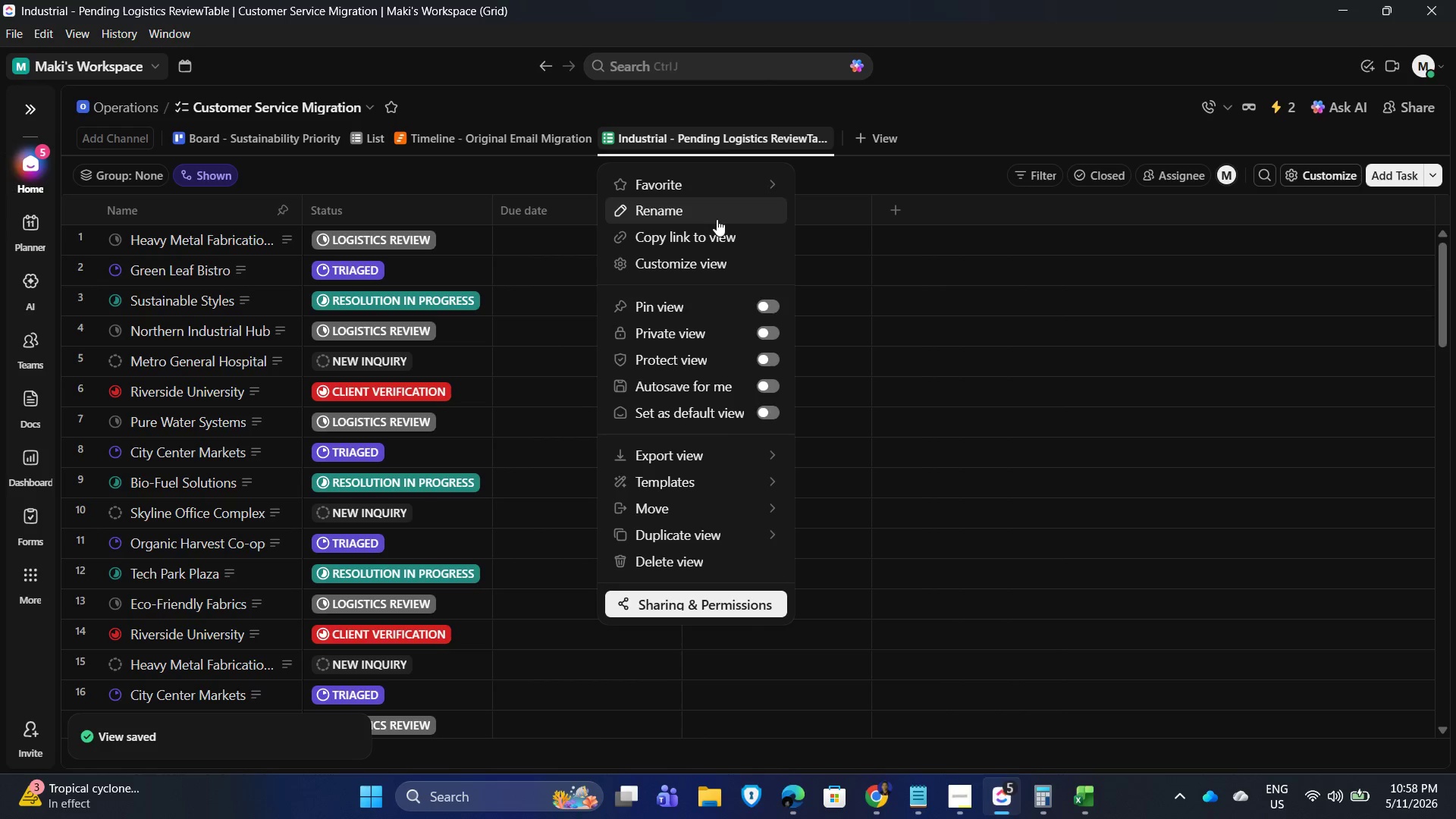 
left_click([698, 214])
 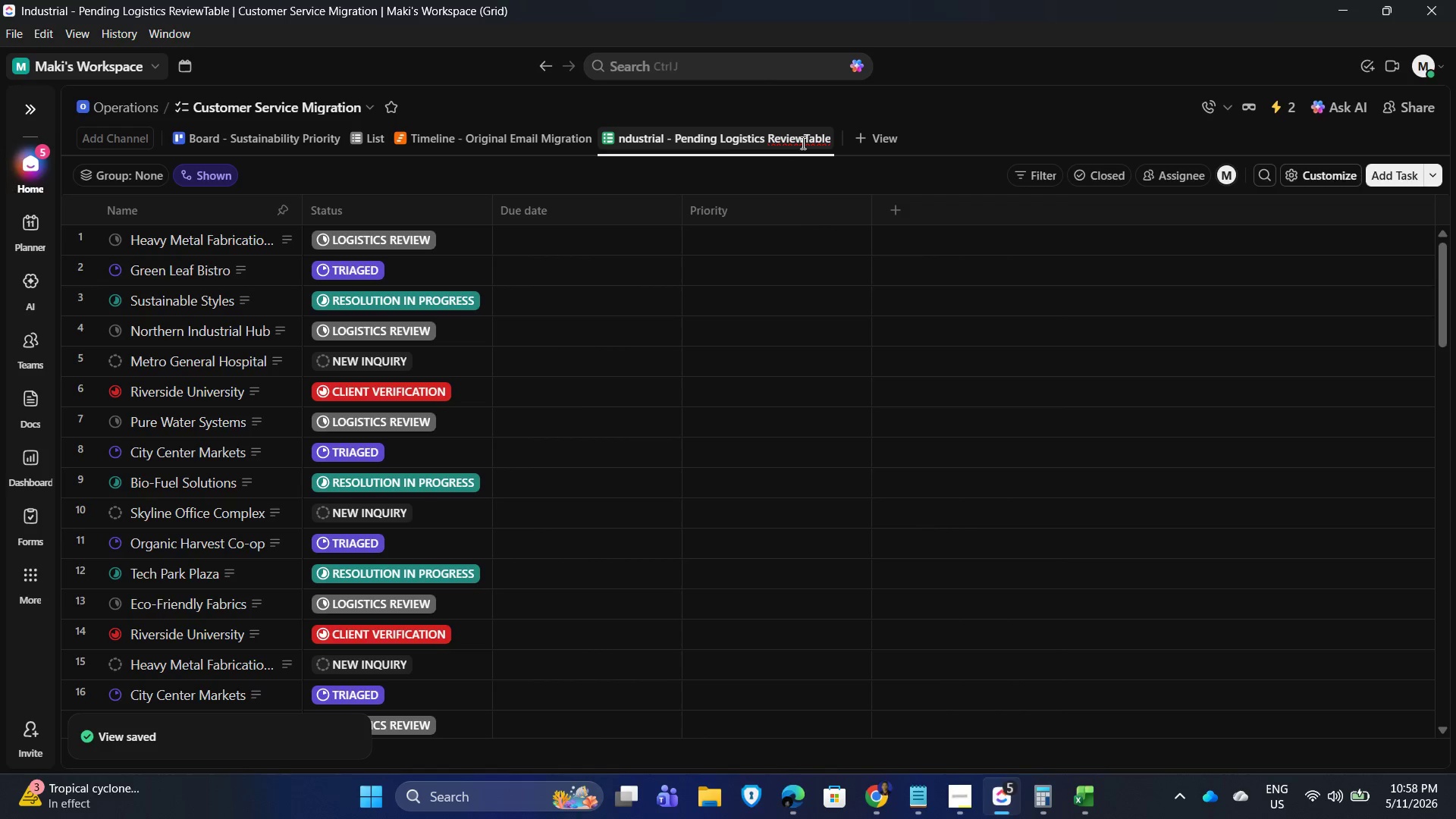 
key(Backspace)
 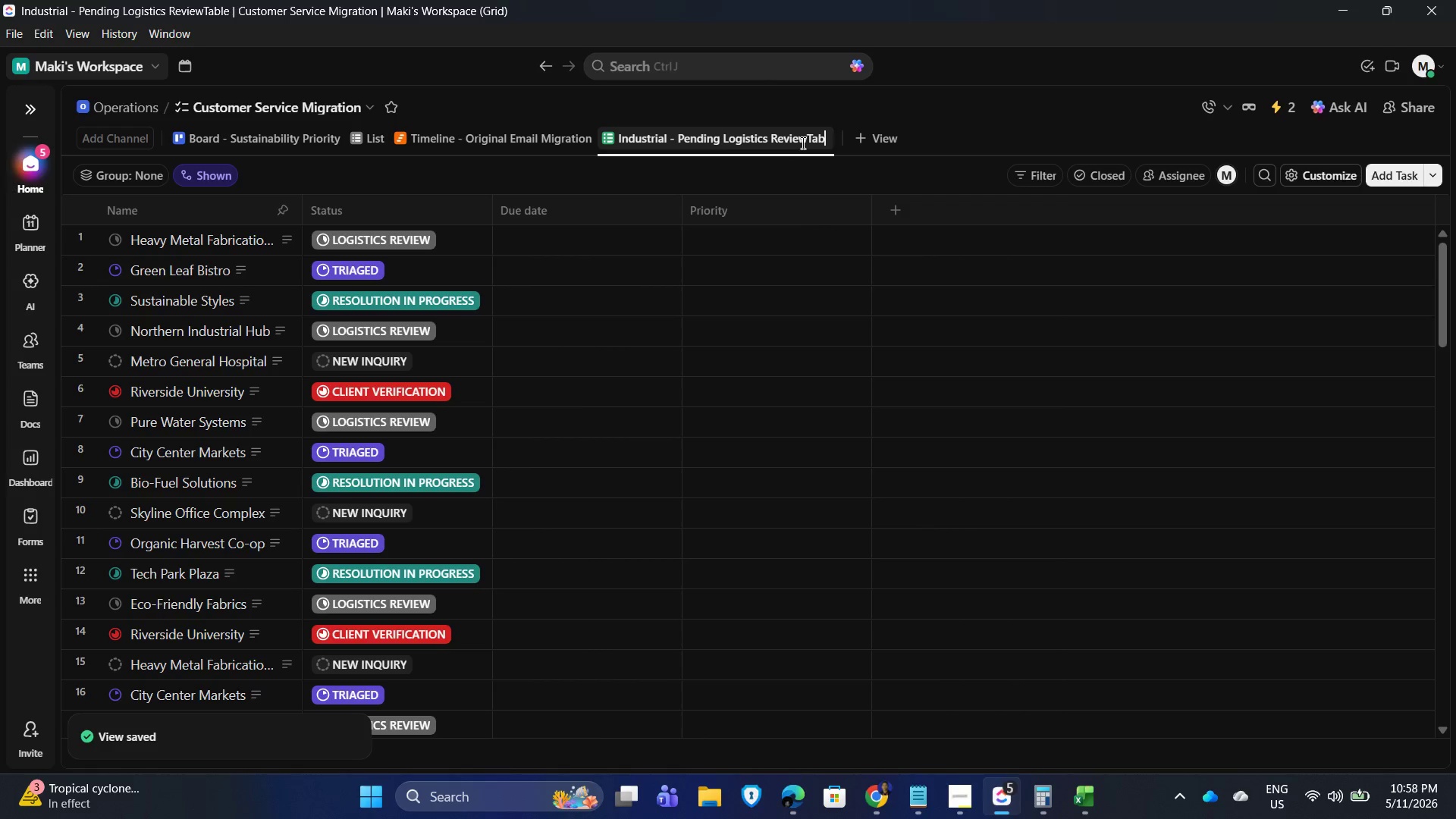 
key(Backspace)
 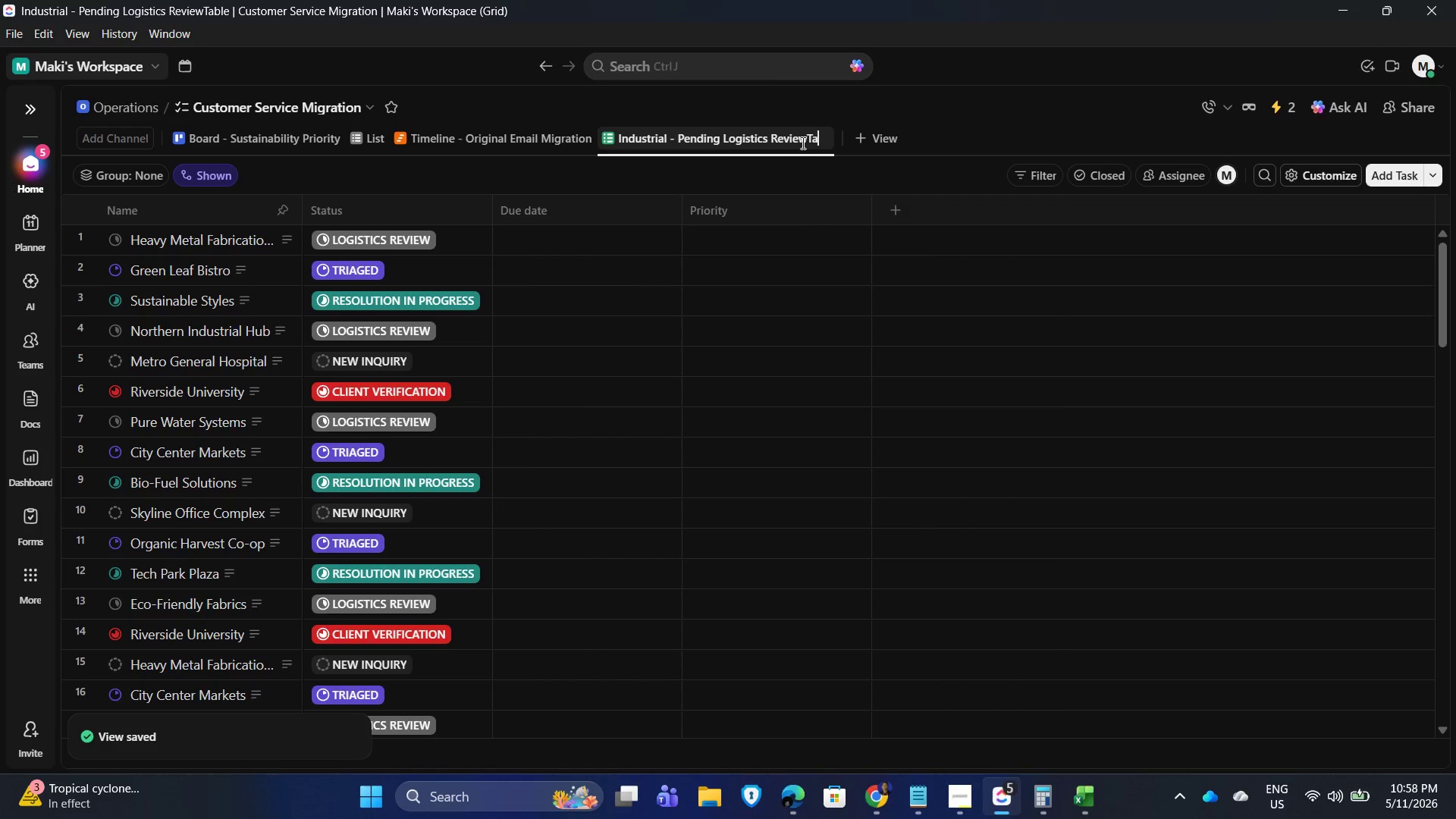 
key(Backspace)
 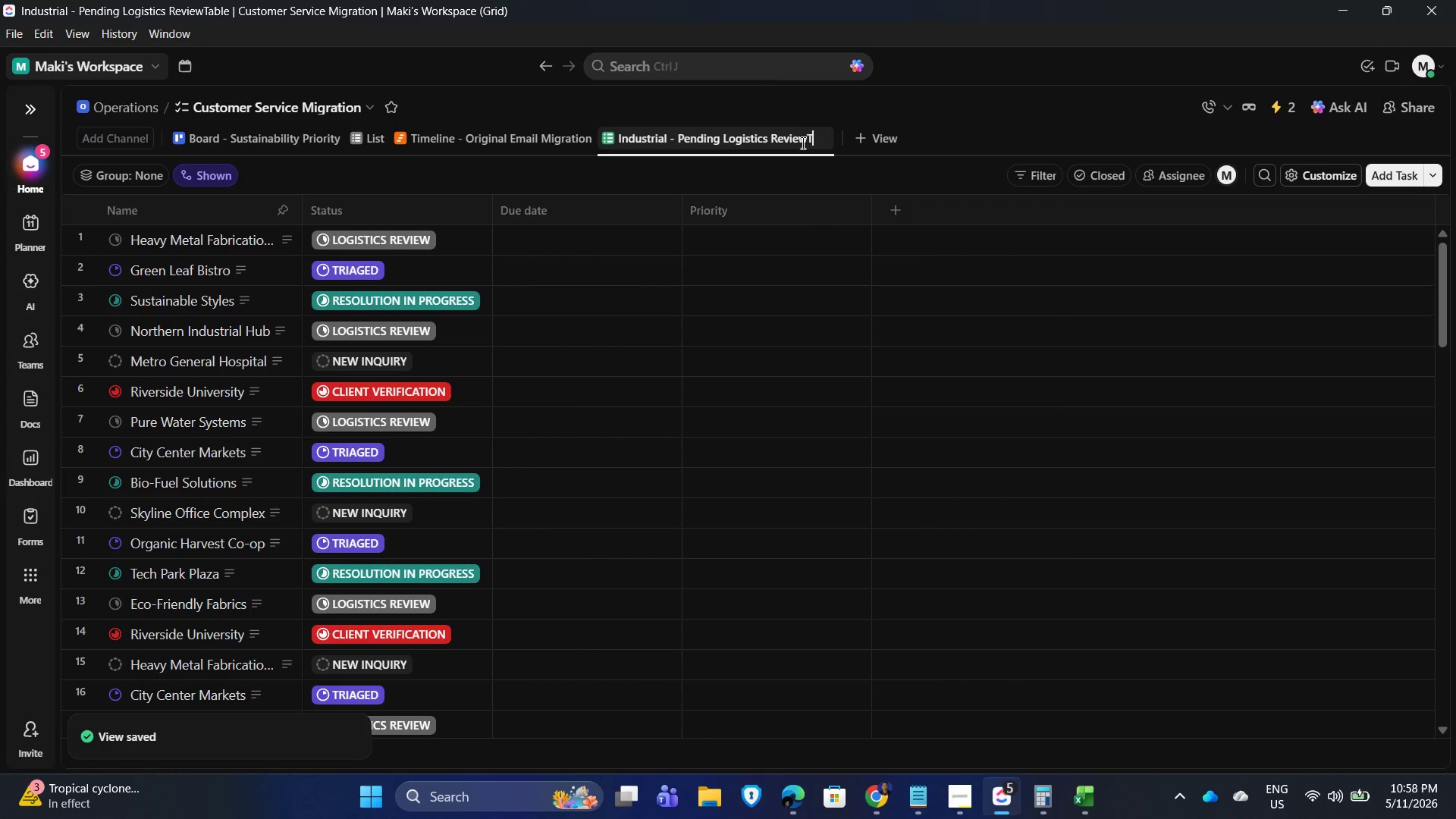 
key(Backspace)
 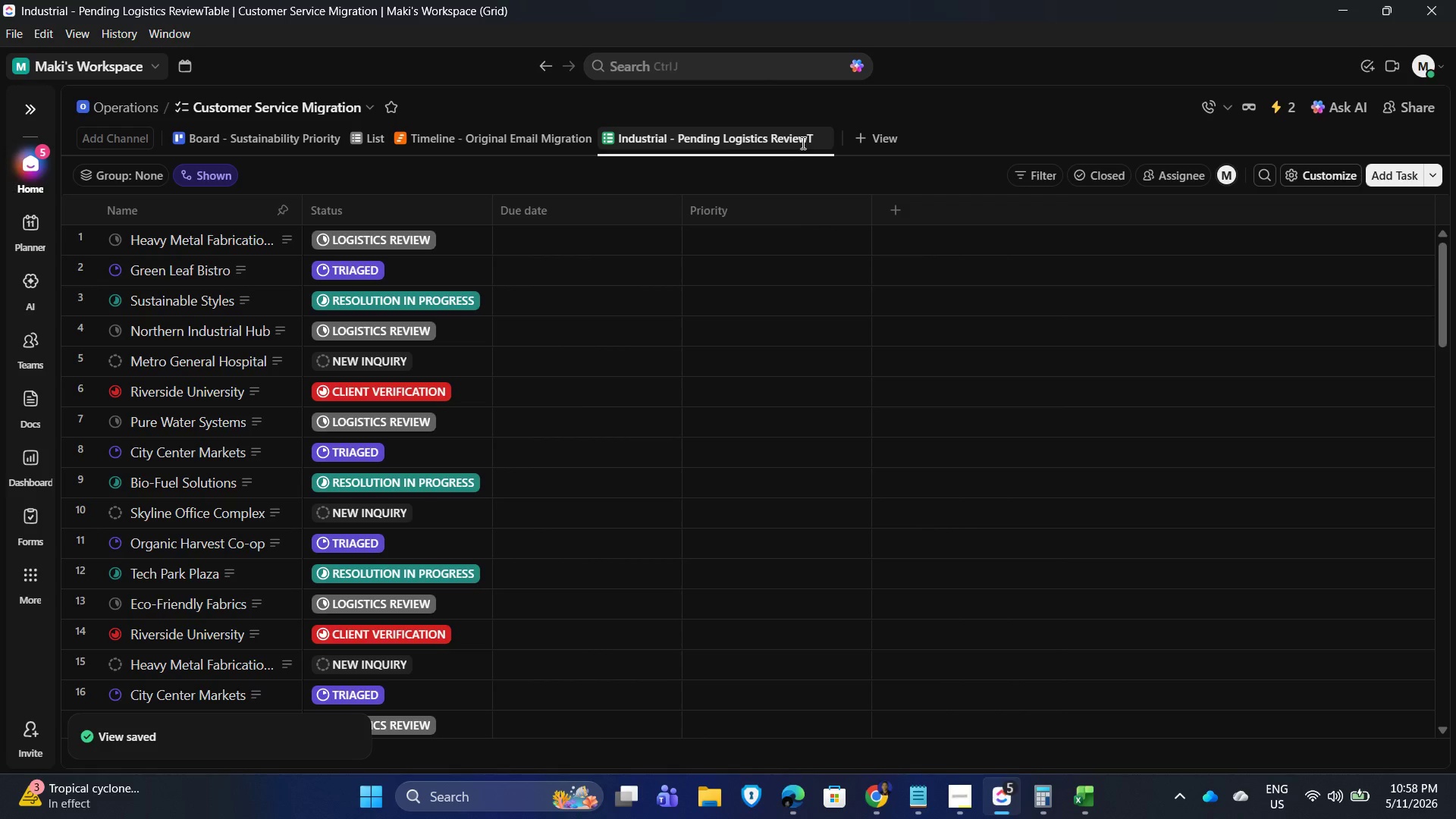 
key(Backspace)
 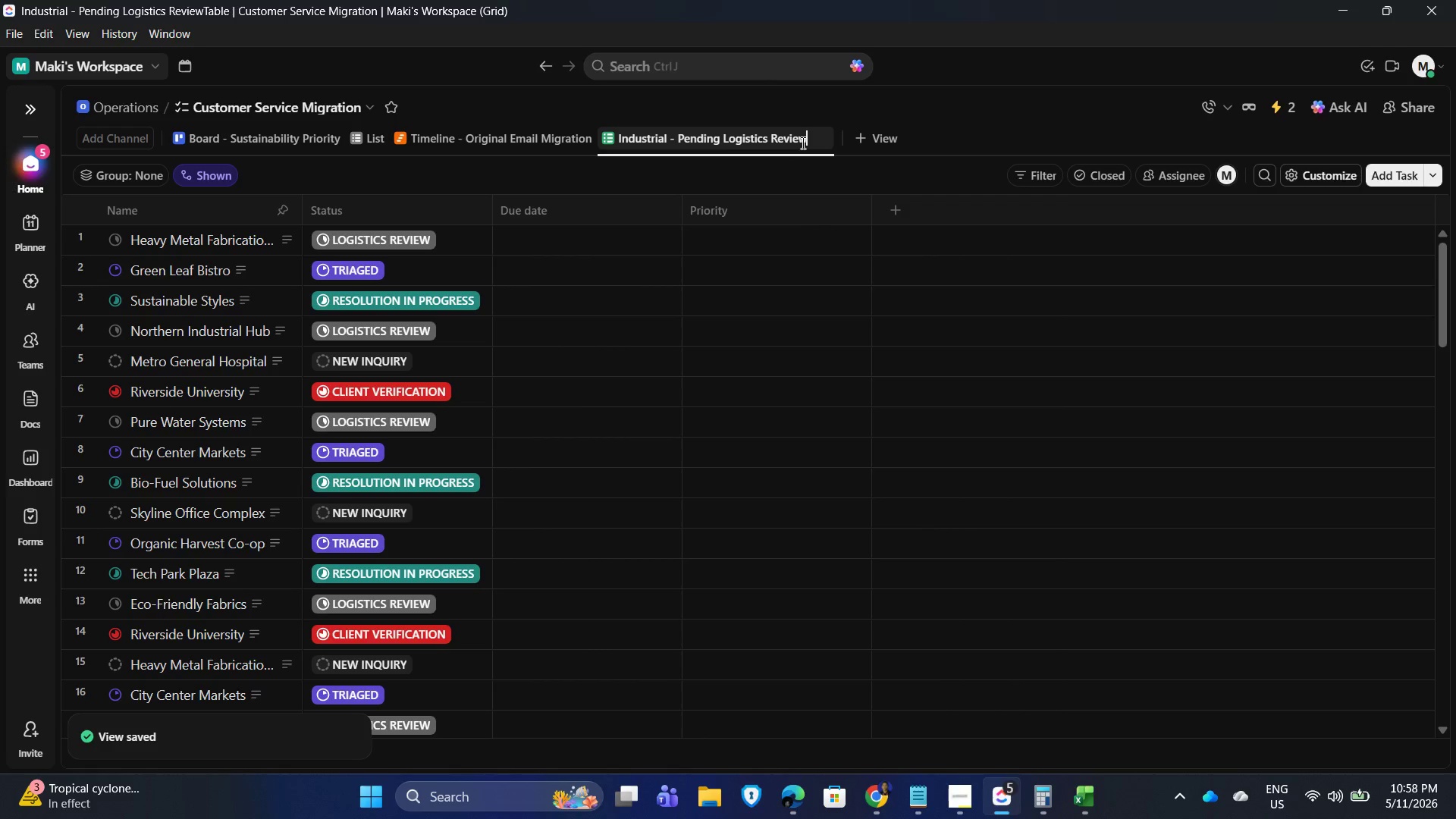 
key(Enter)
 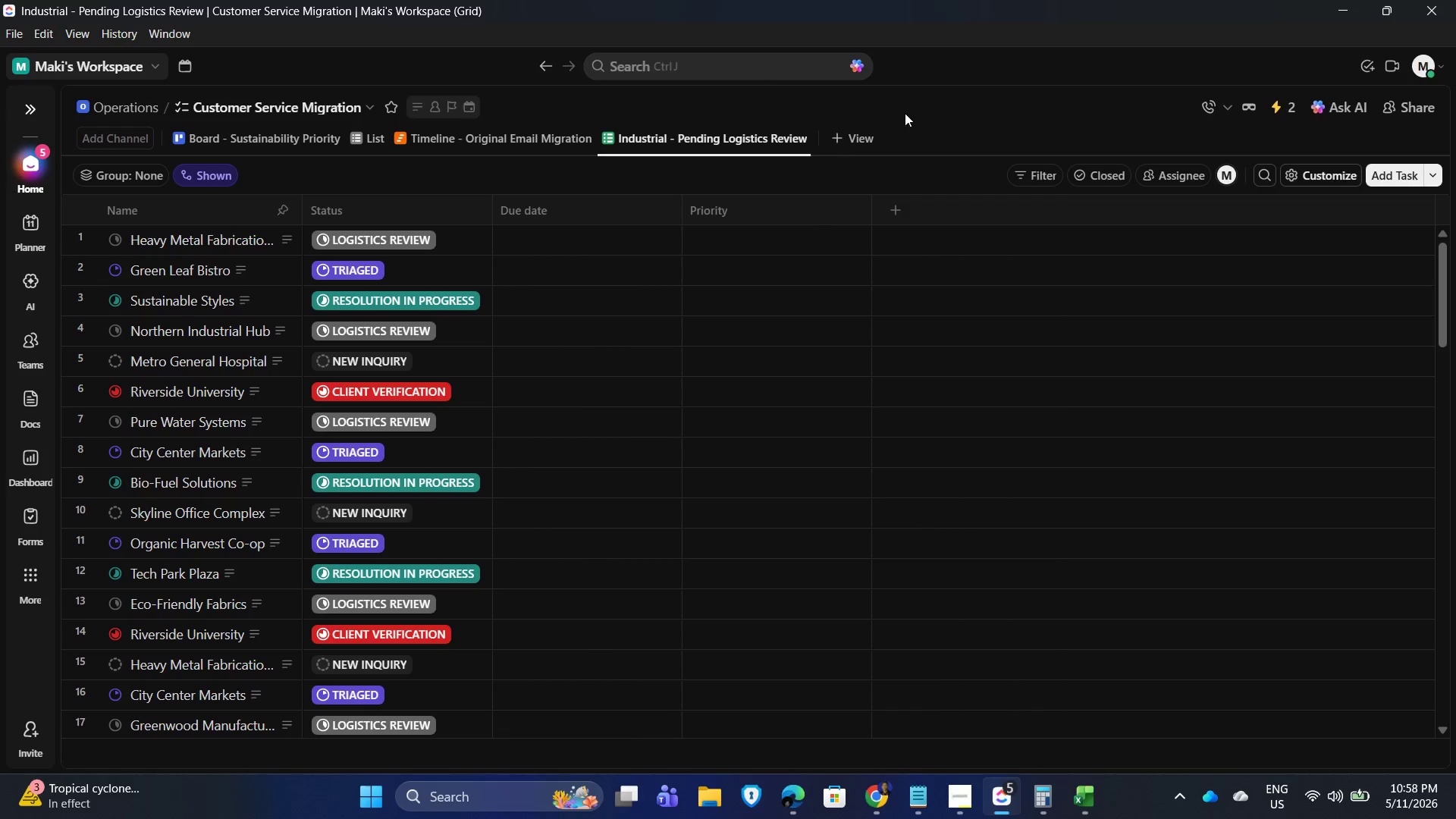 
left_click([933, 105])
 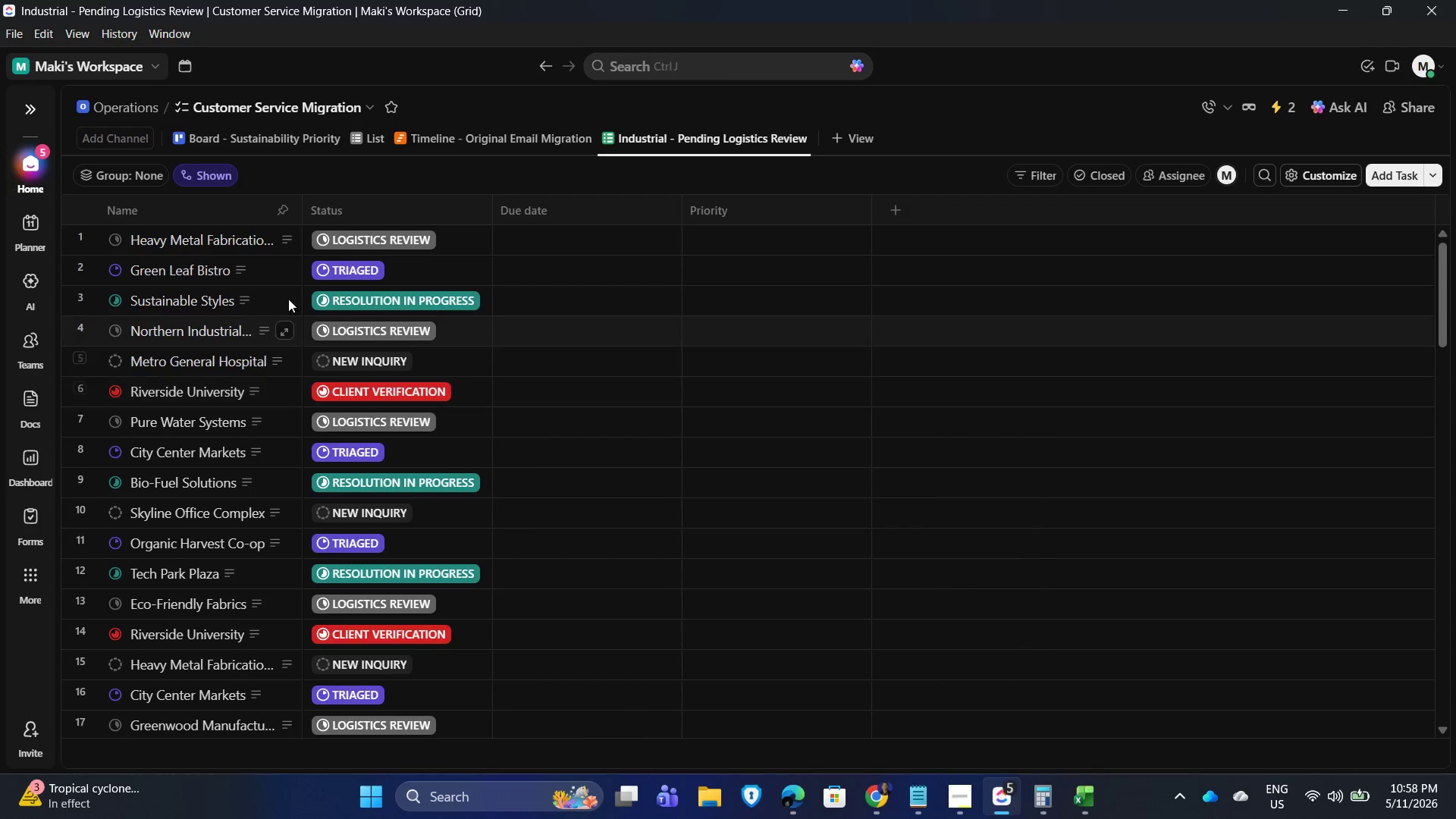 
wait(11.3)
 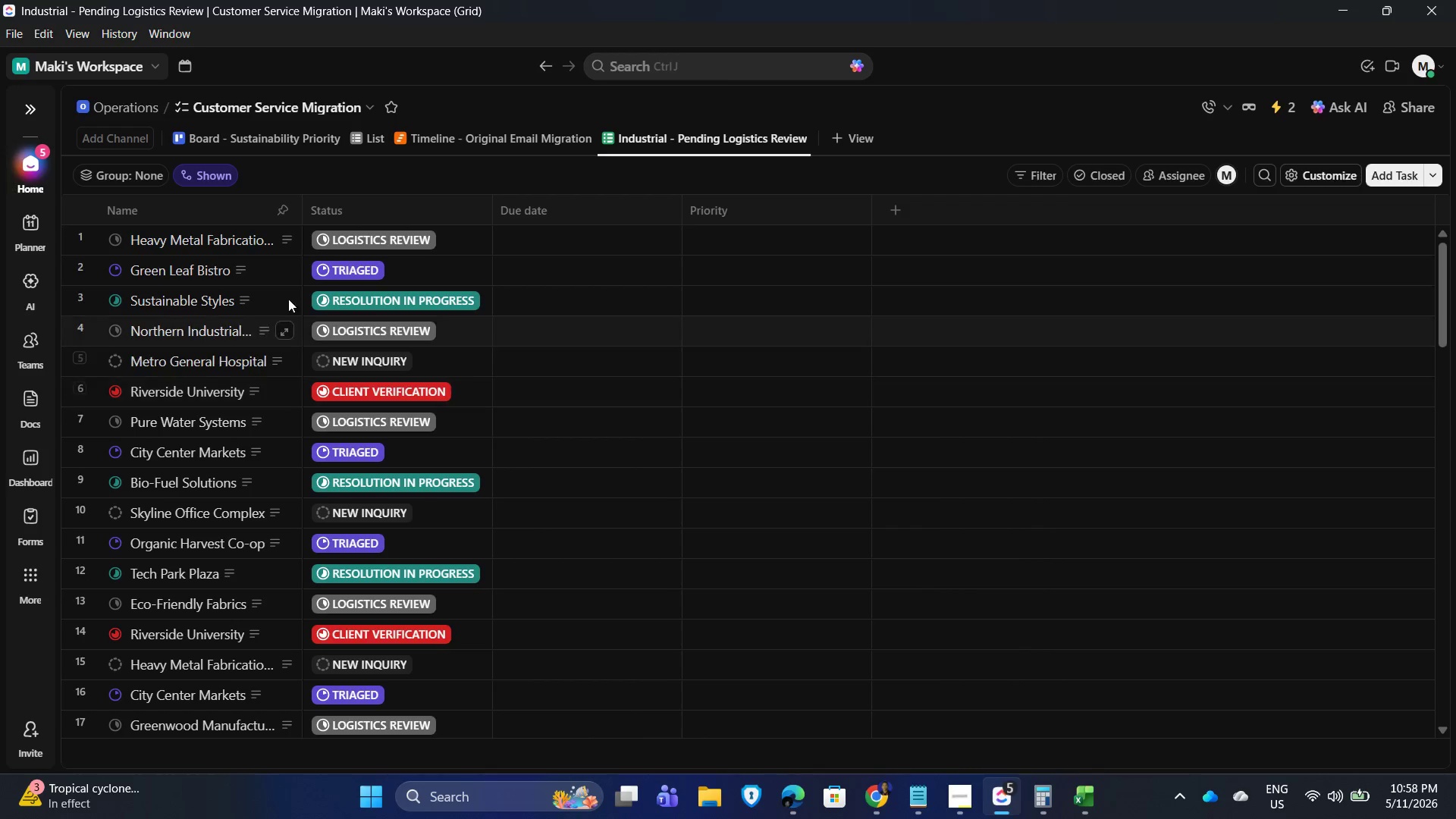 
left_click([1022, 178])
 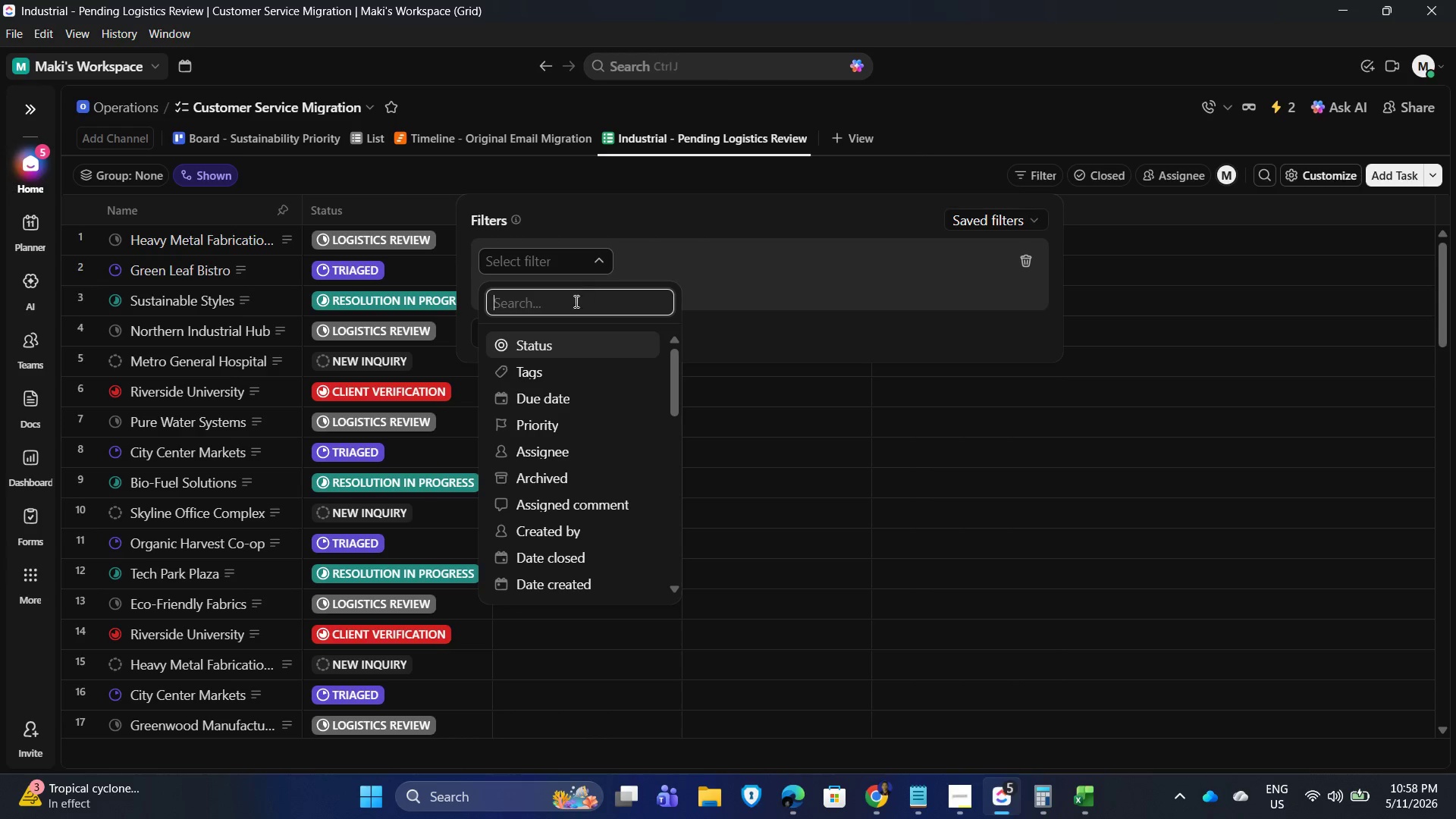 
scroll: coordinate [588, 481], scroll_direction: down, amount: 8.0
 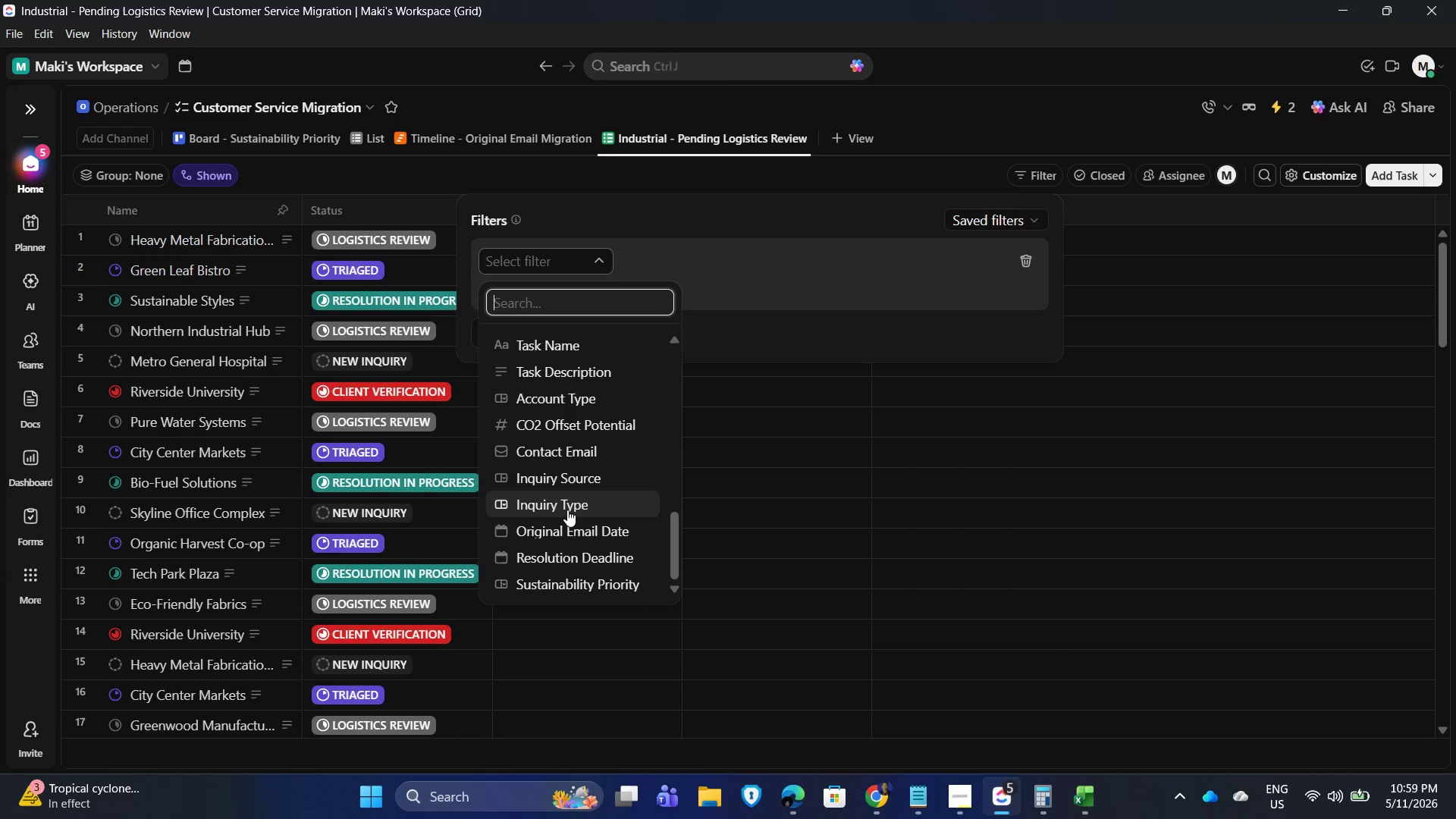 
wait(5.11)
 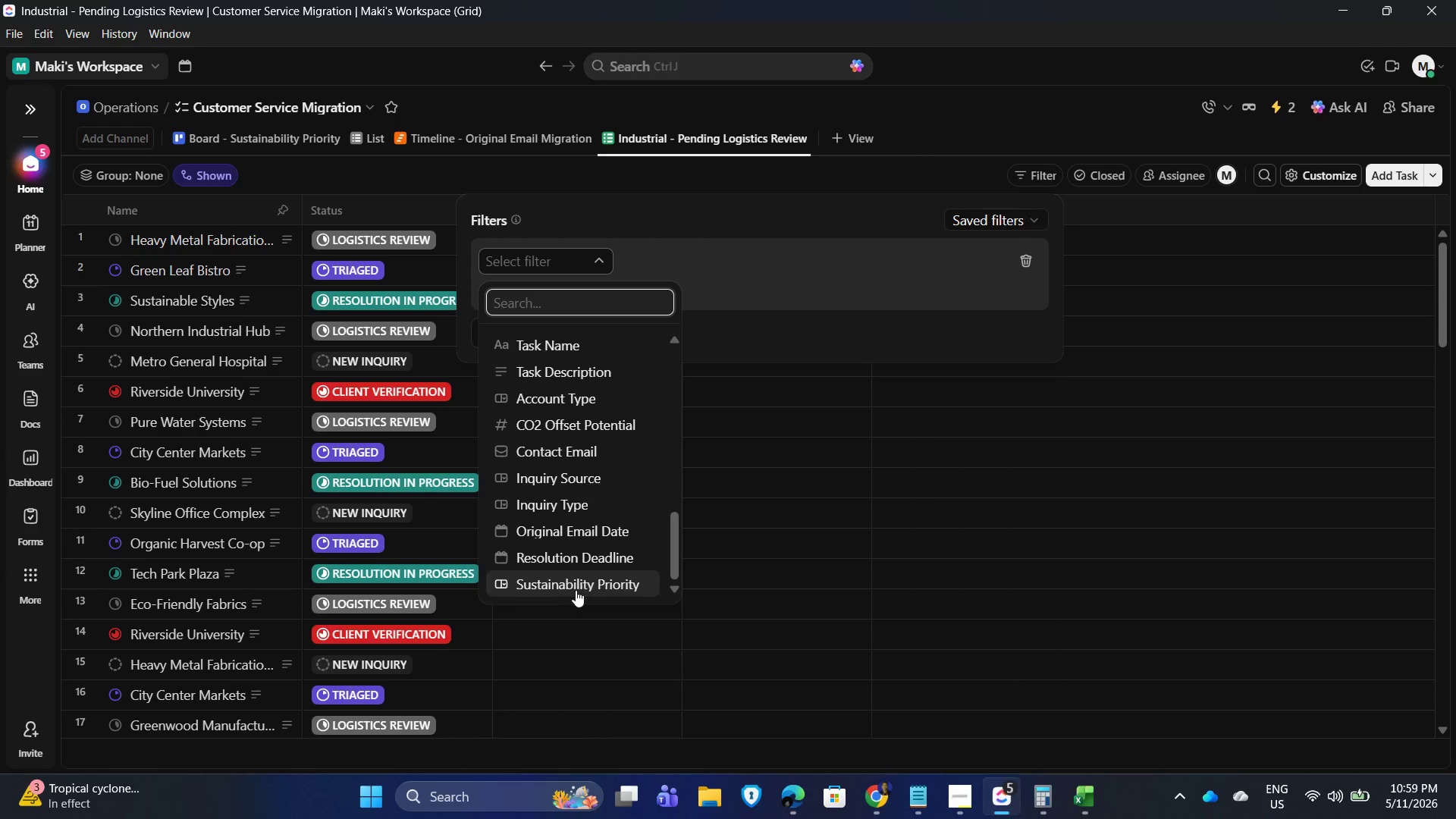 
left_click([573, 407])
 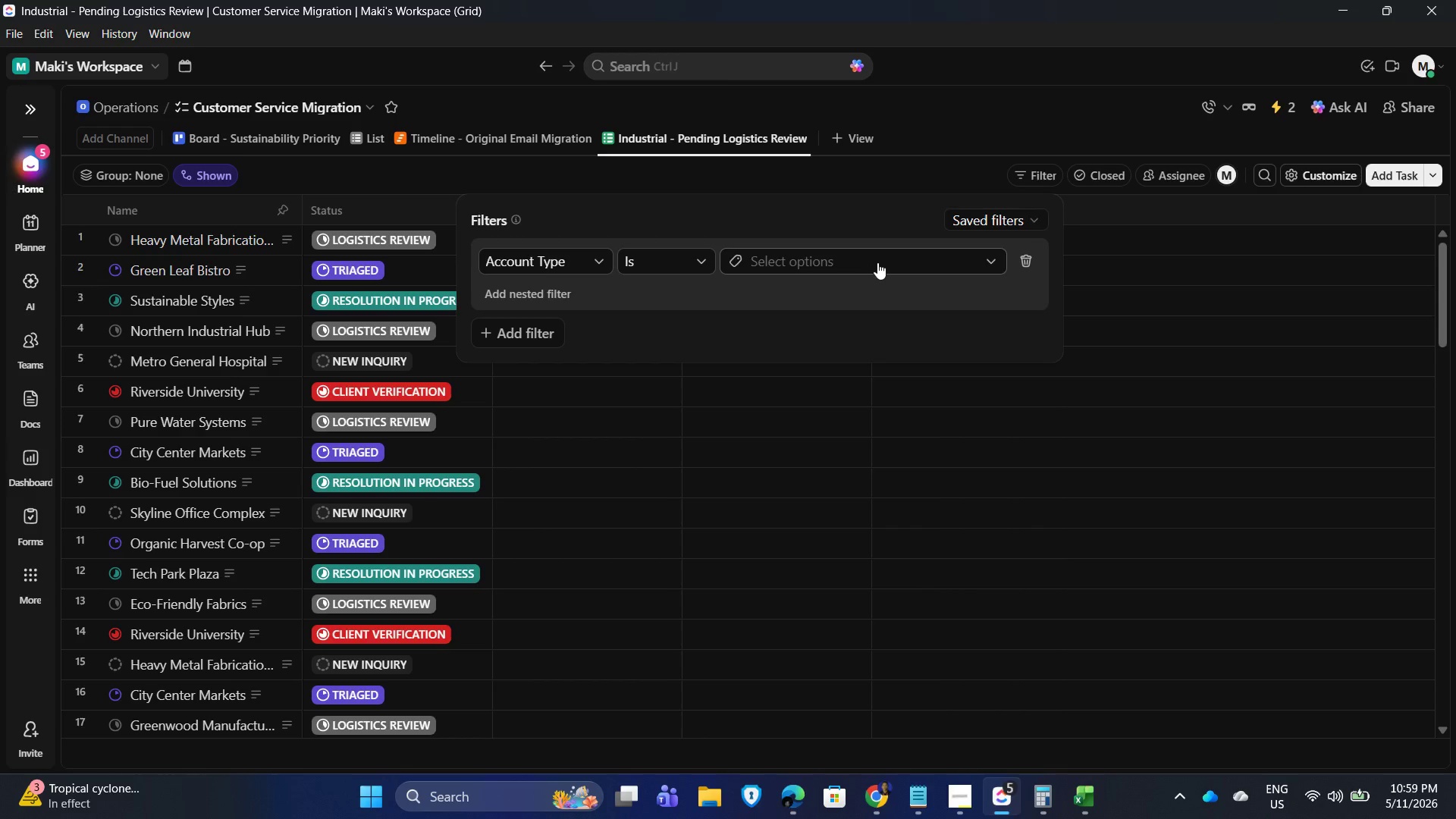 
left_click([877, 261])
 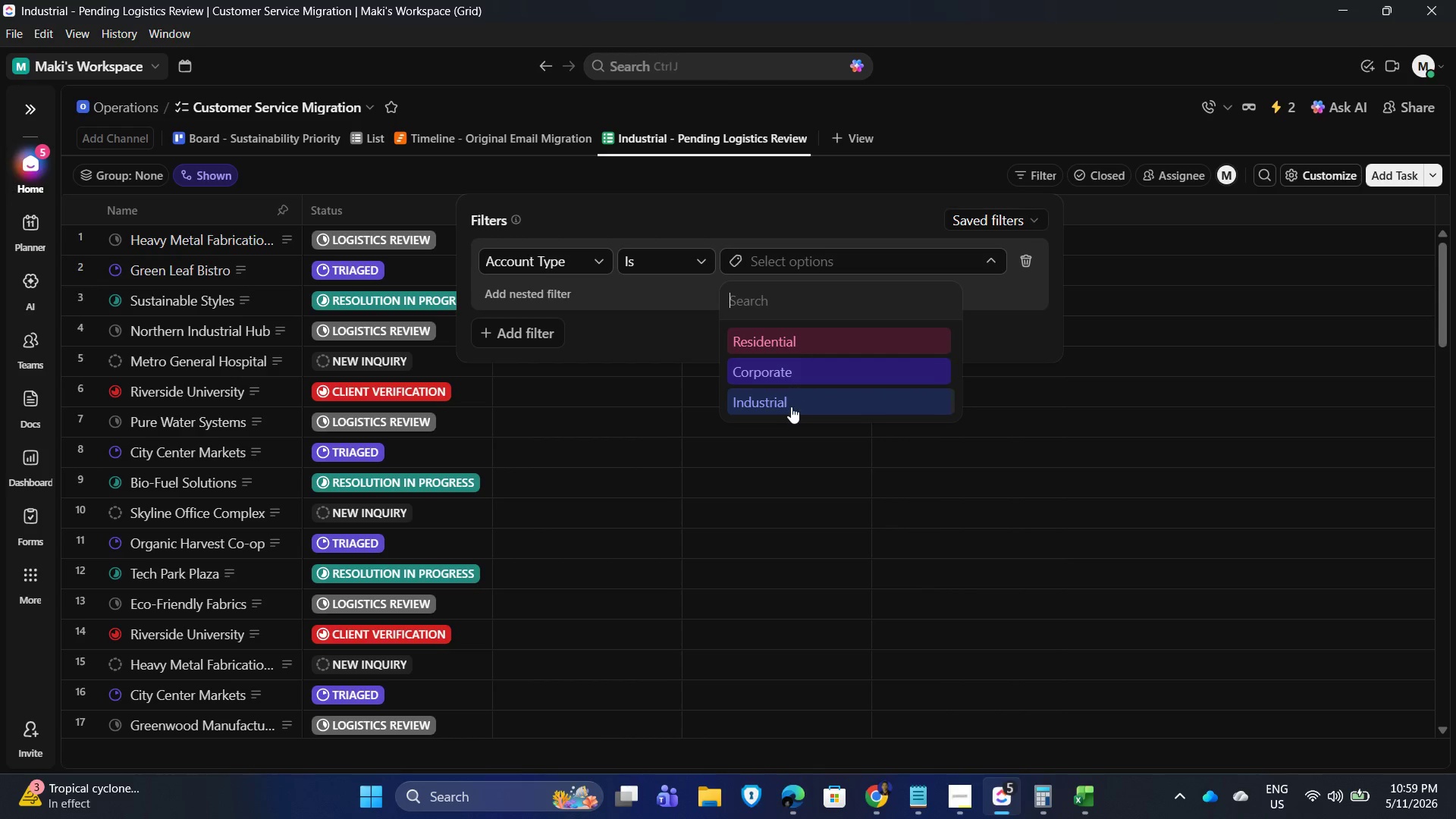 
left_click([797, 403])
 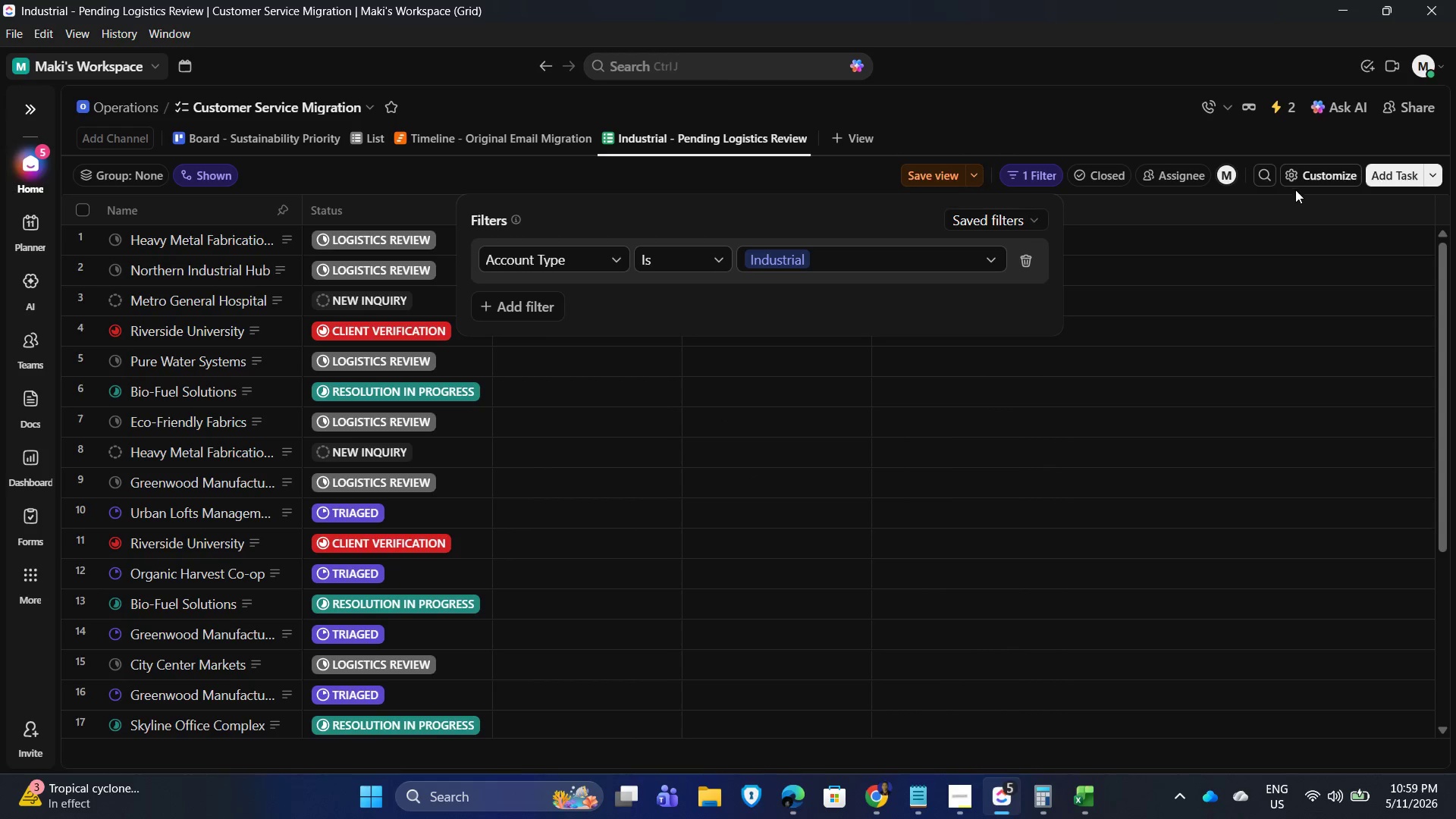 
double_click([1301, 177])
 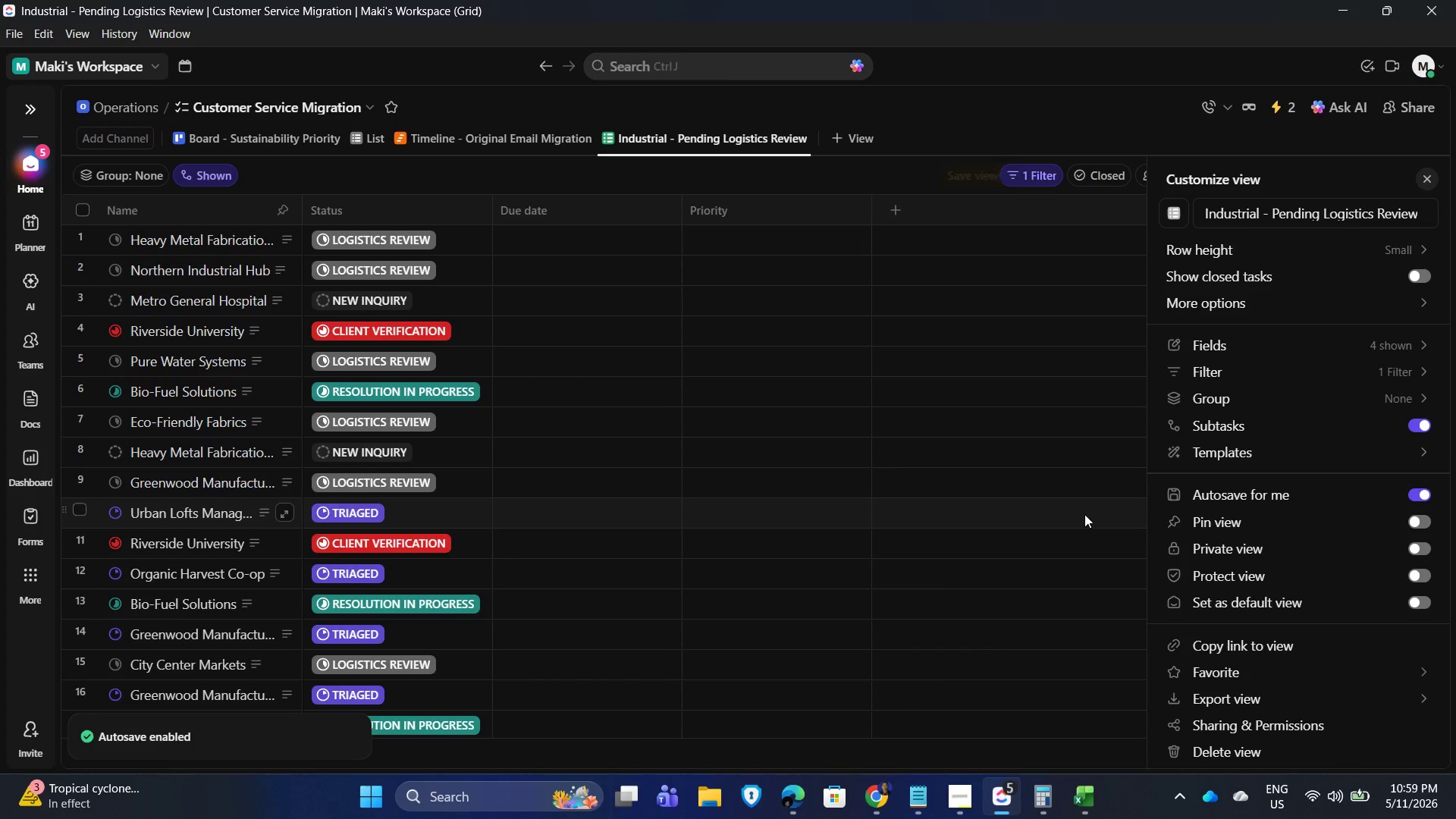 
left_click([946, 155])
 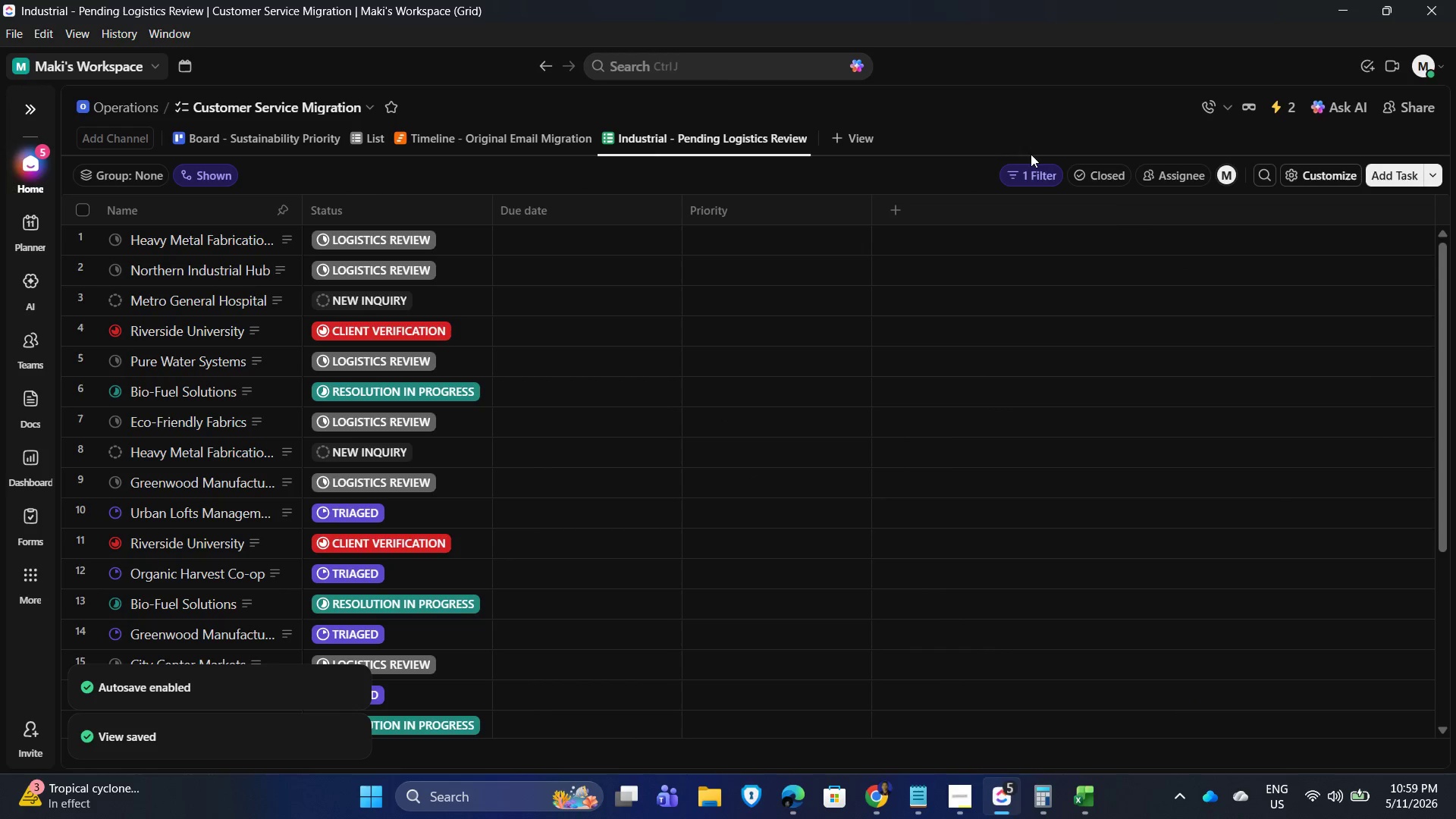 
left_click([1014, 168])
 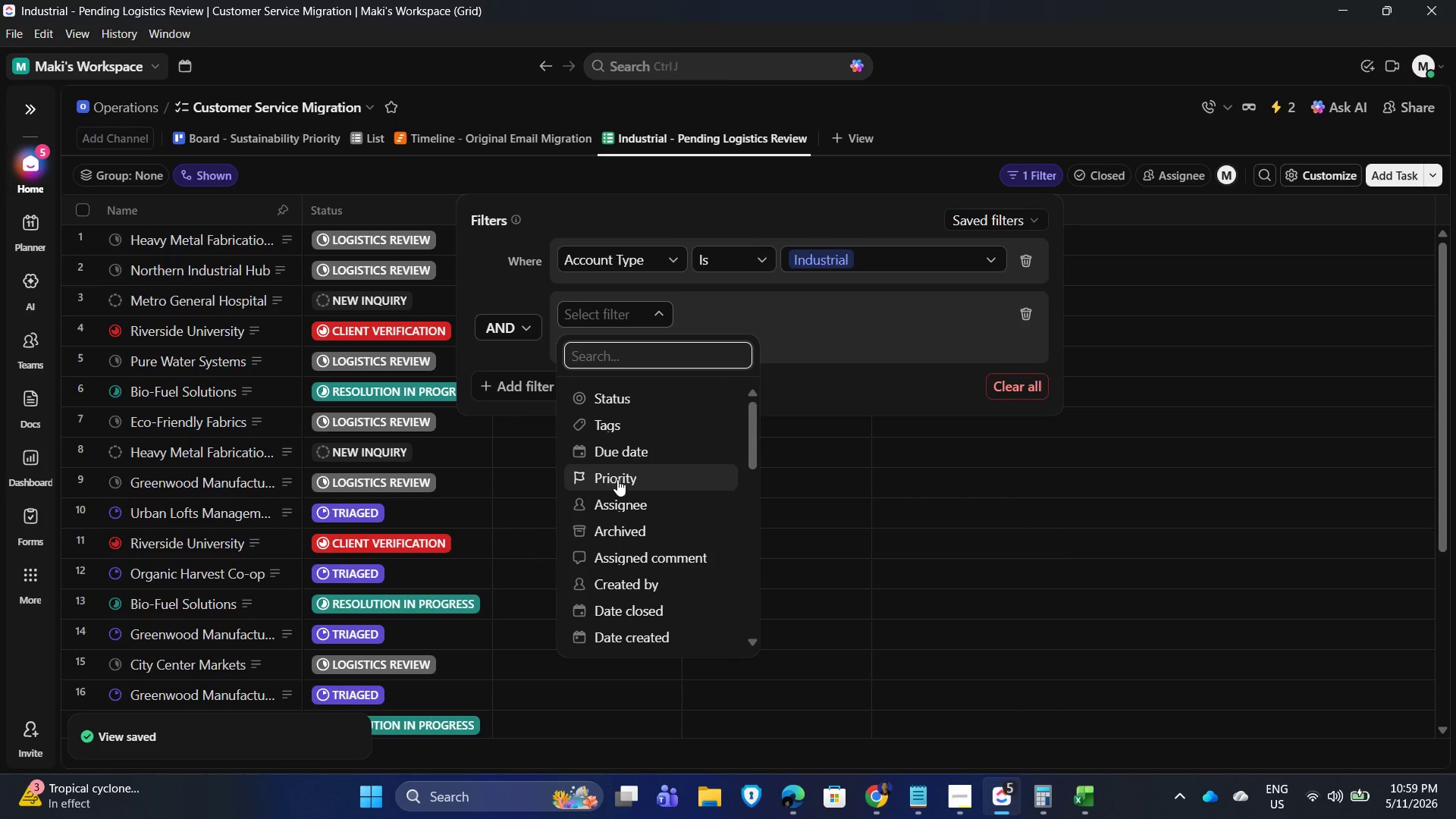 
left_click([653, 400])
 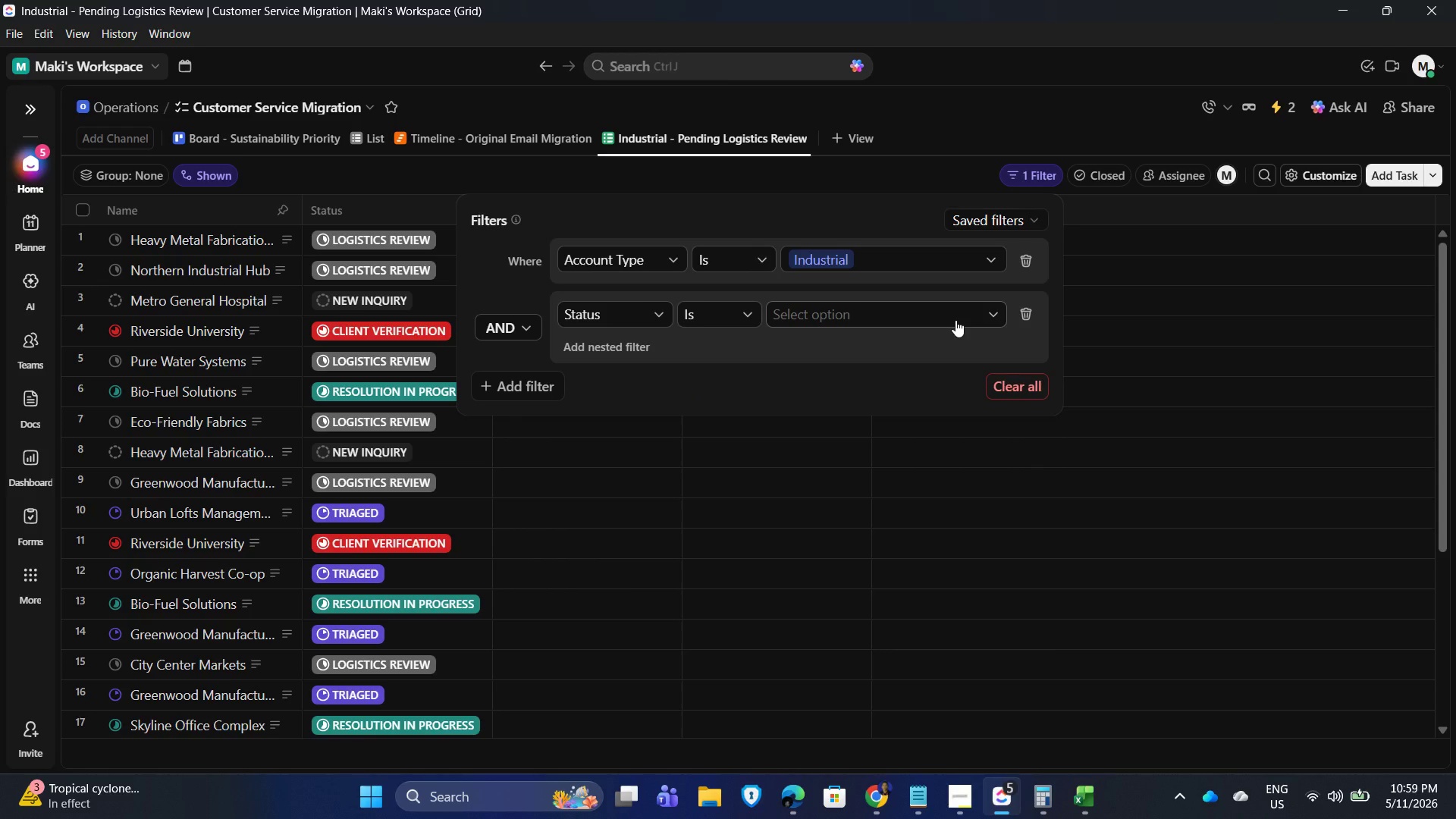 
left_click([956, 320])
 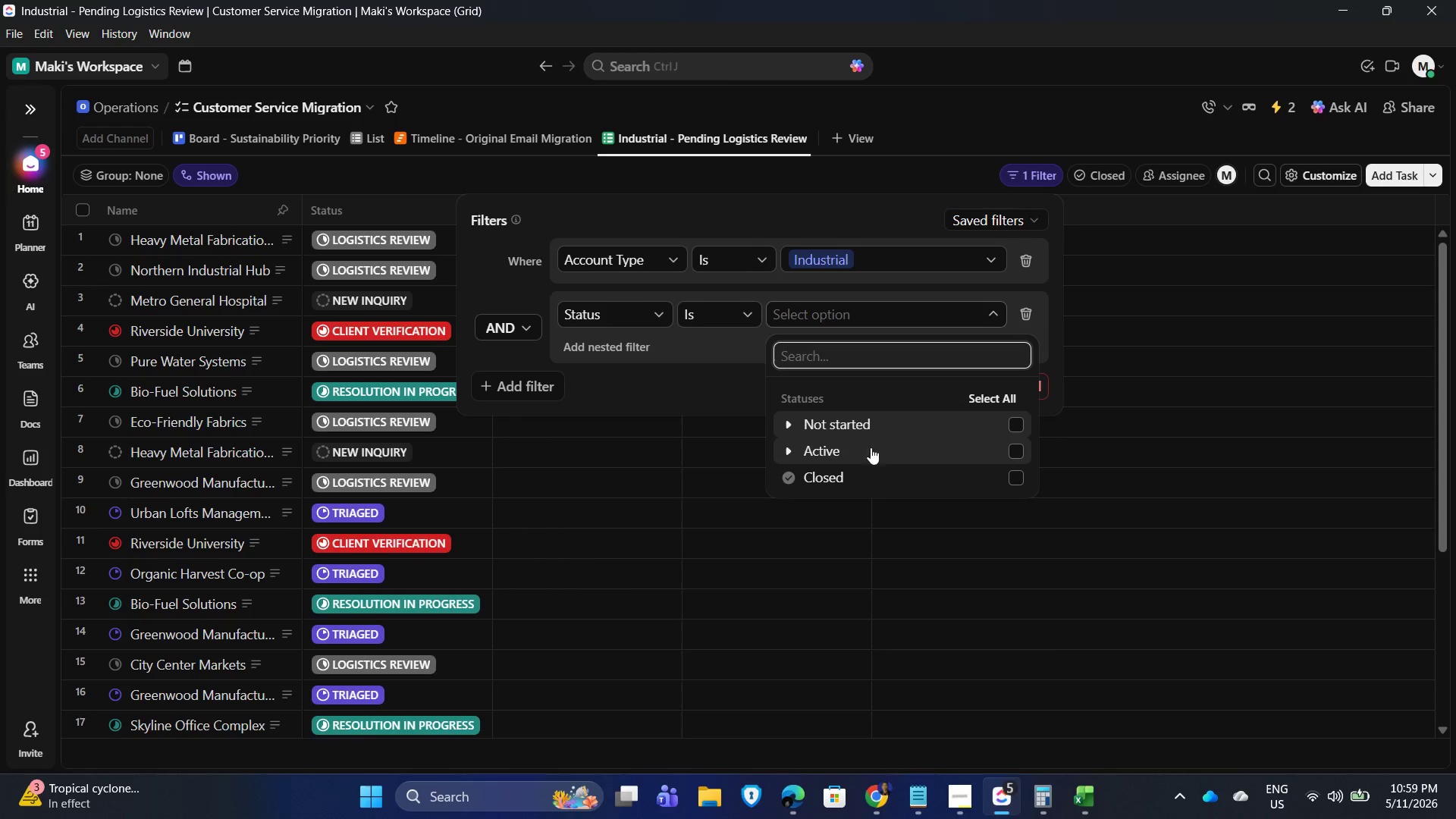 
mouse_move([814, 450])
 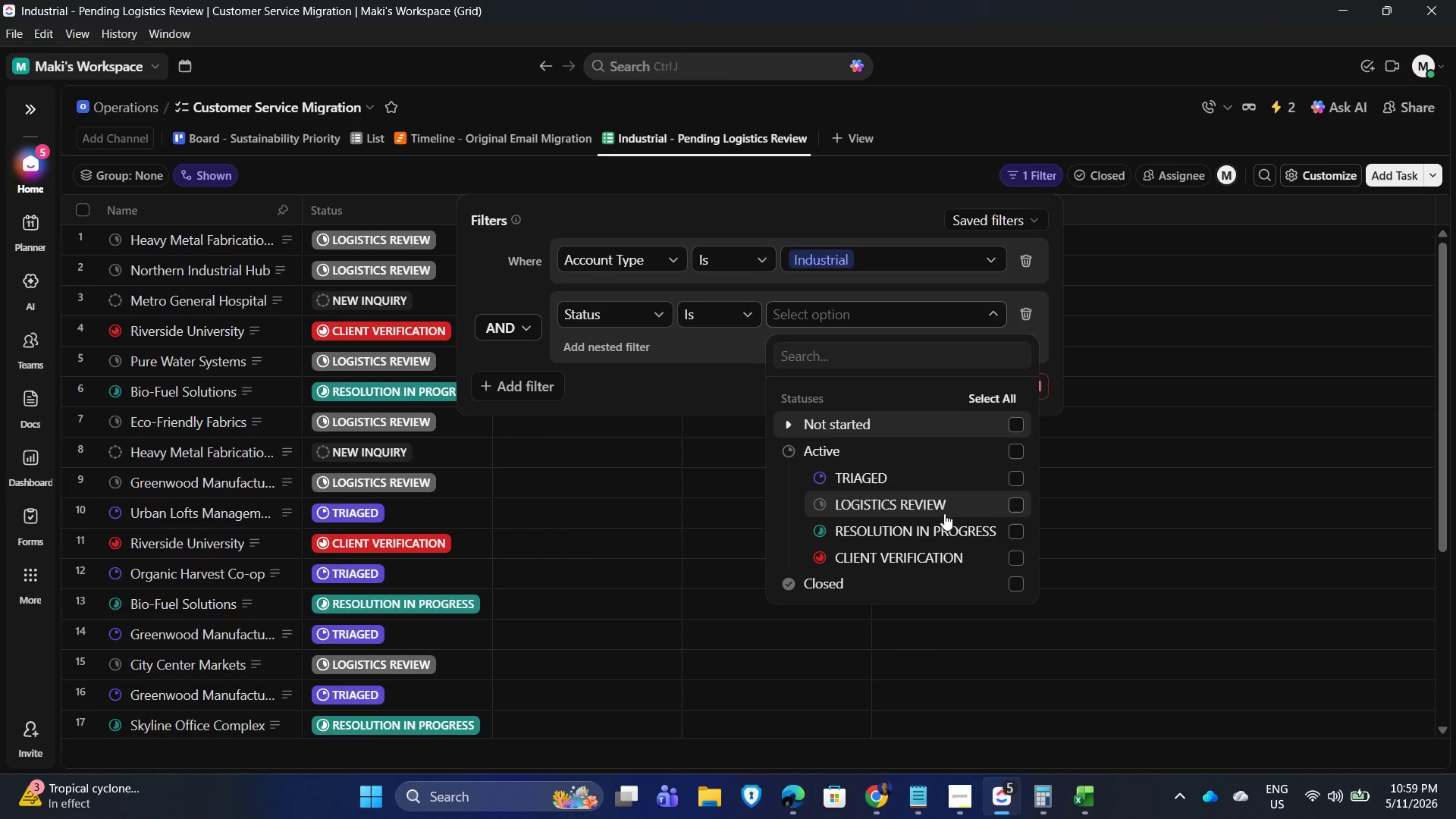 
left_click([980, 512])
 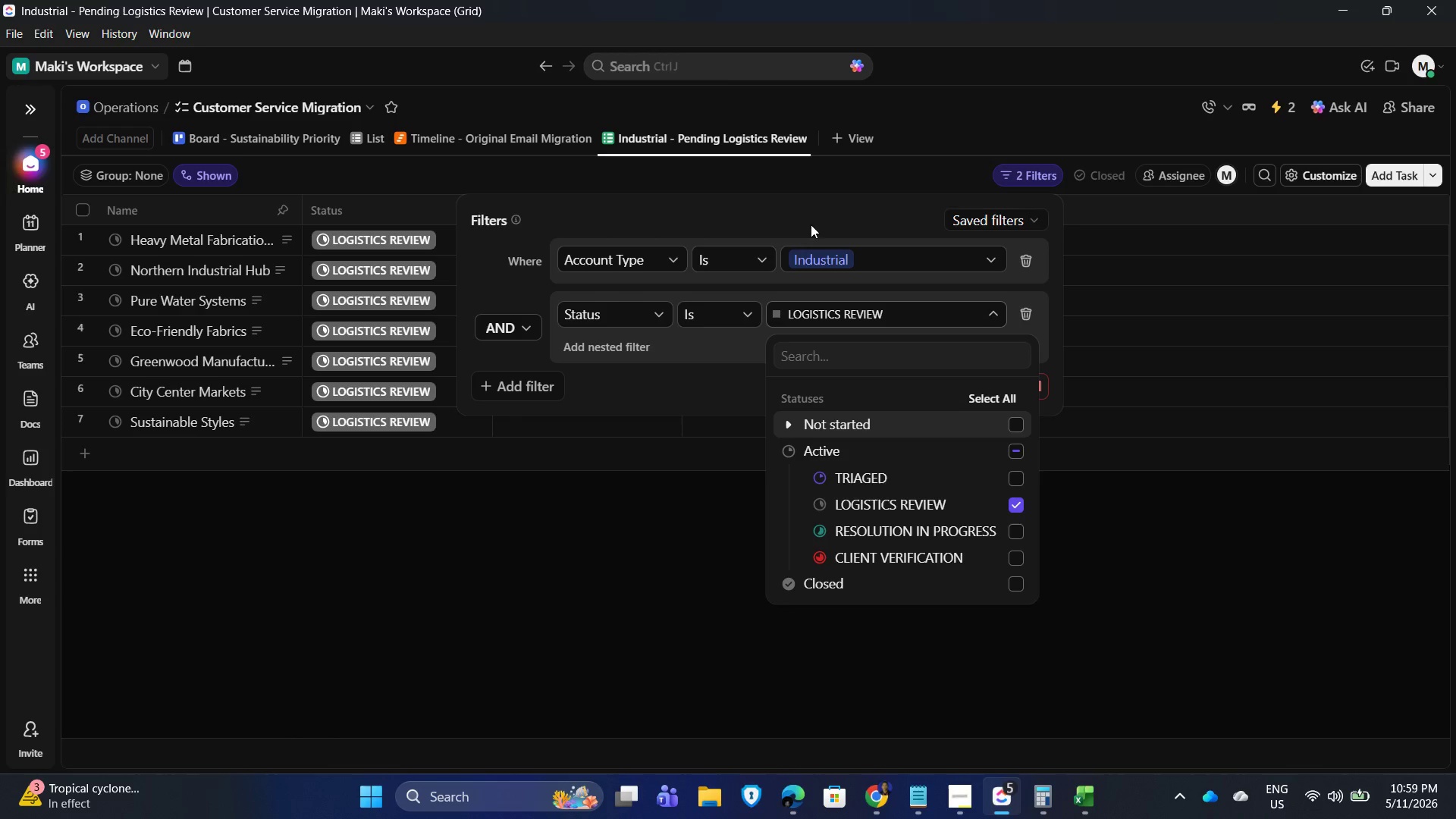 
left_click([879, 174])
 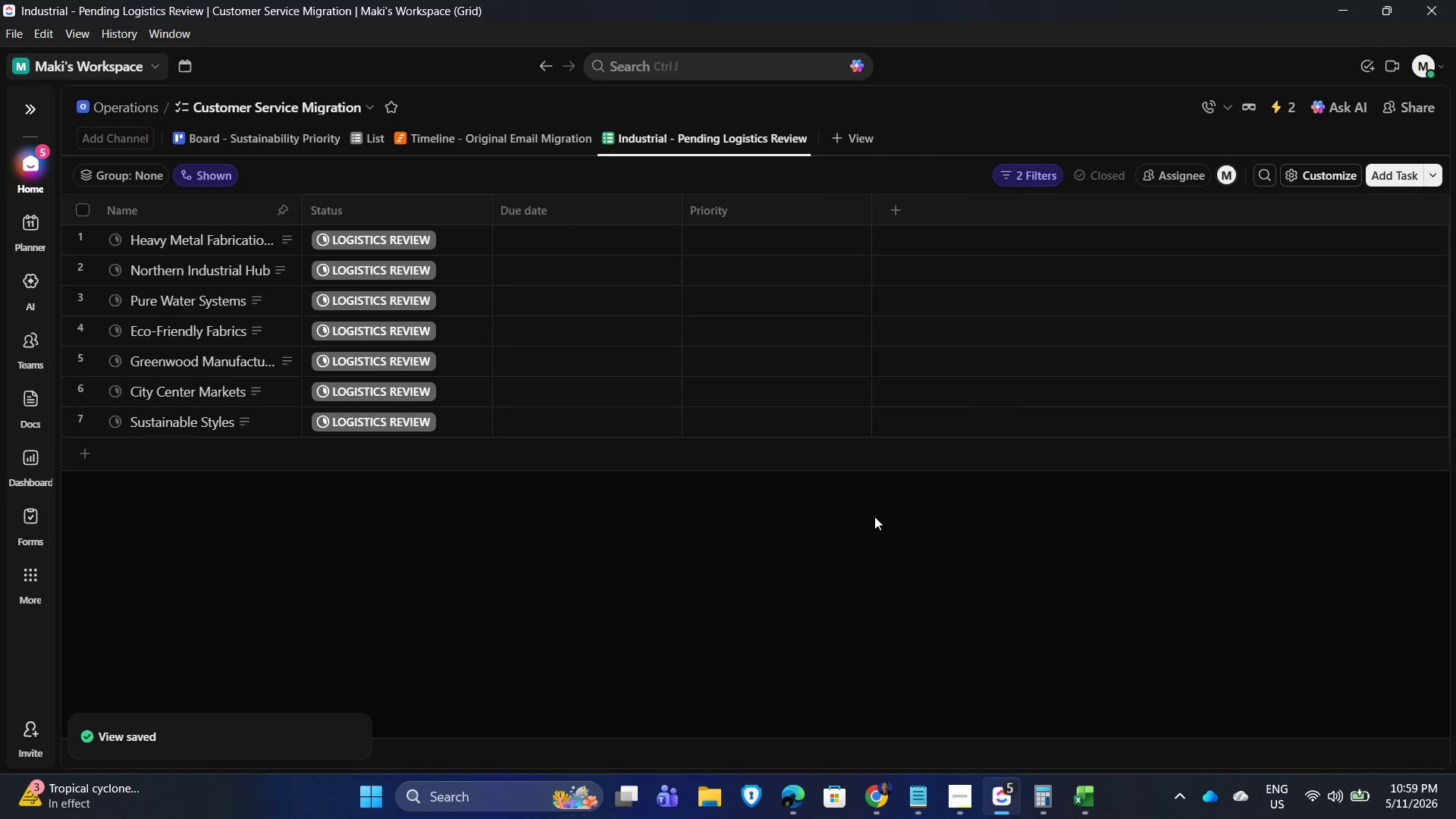 
wait(5.97)
 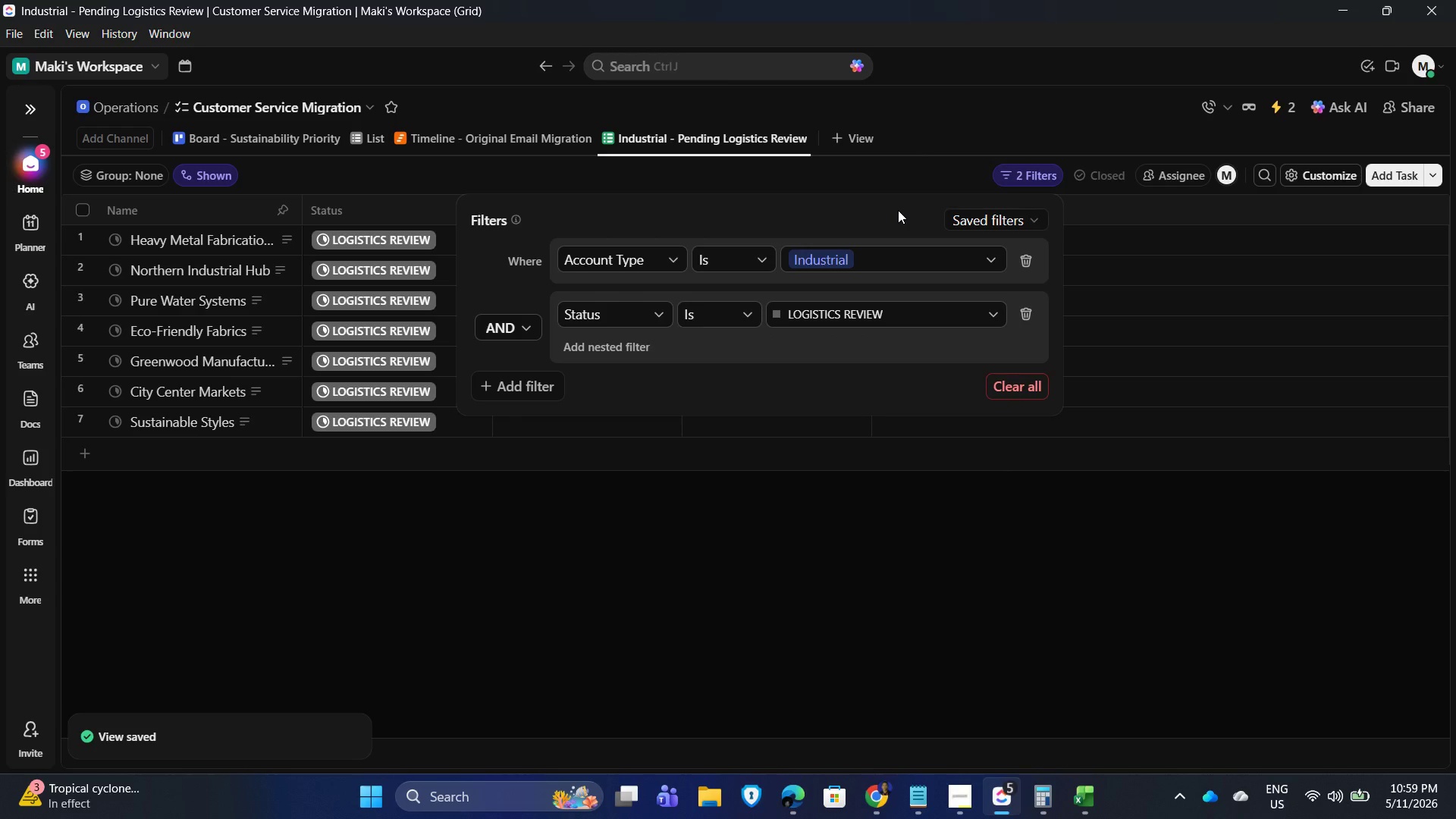 
left_click([1314, 171])
 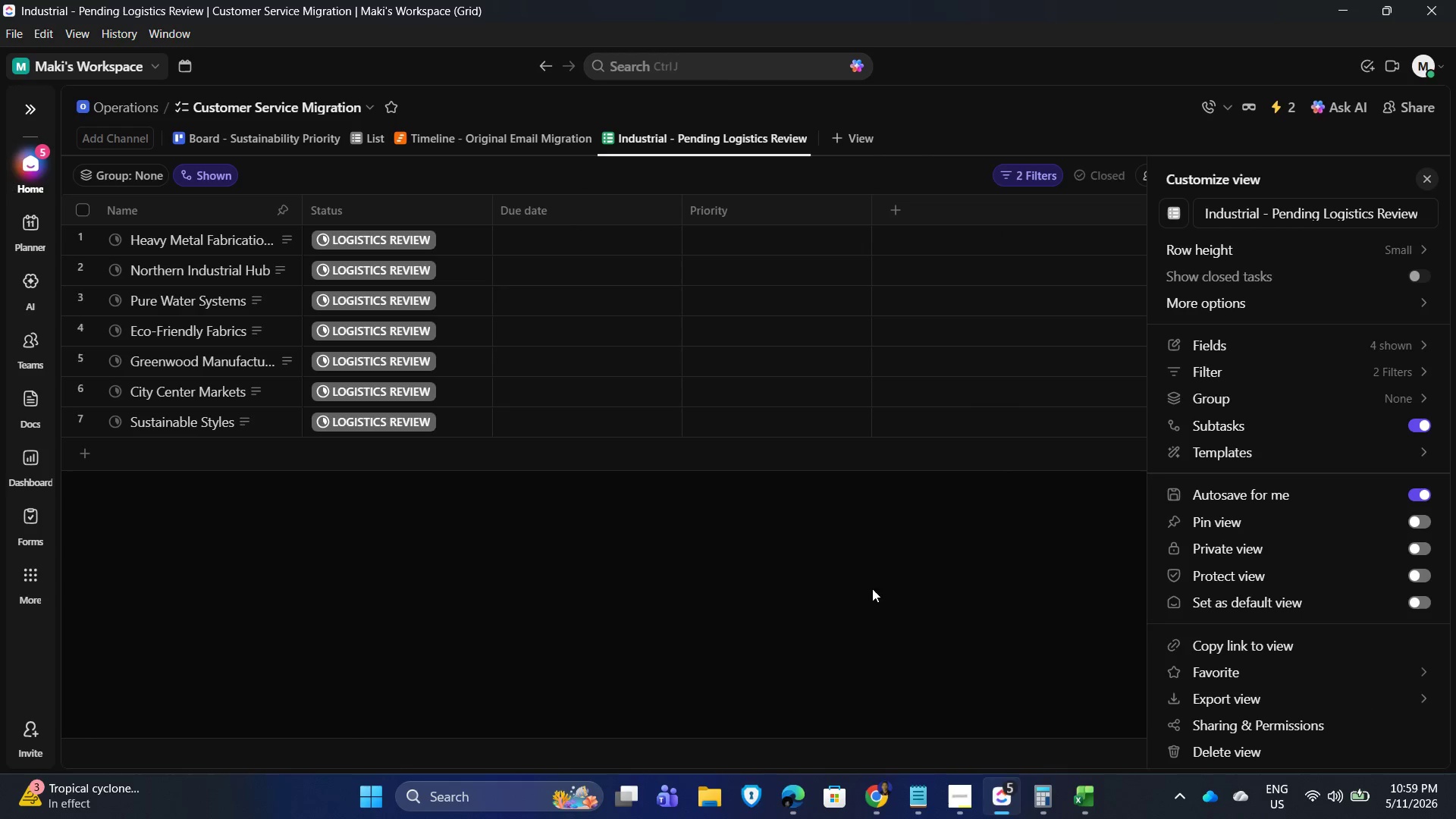 
left_click([879, 594])
 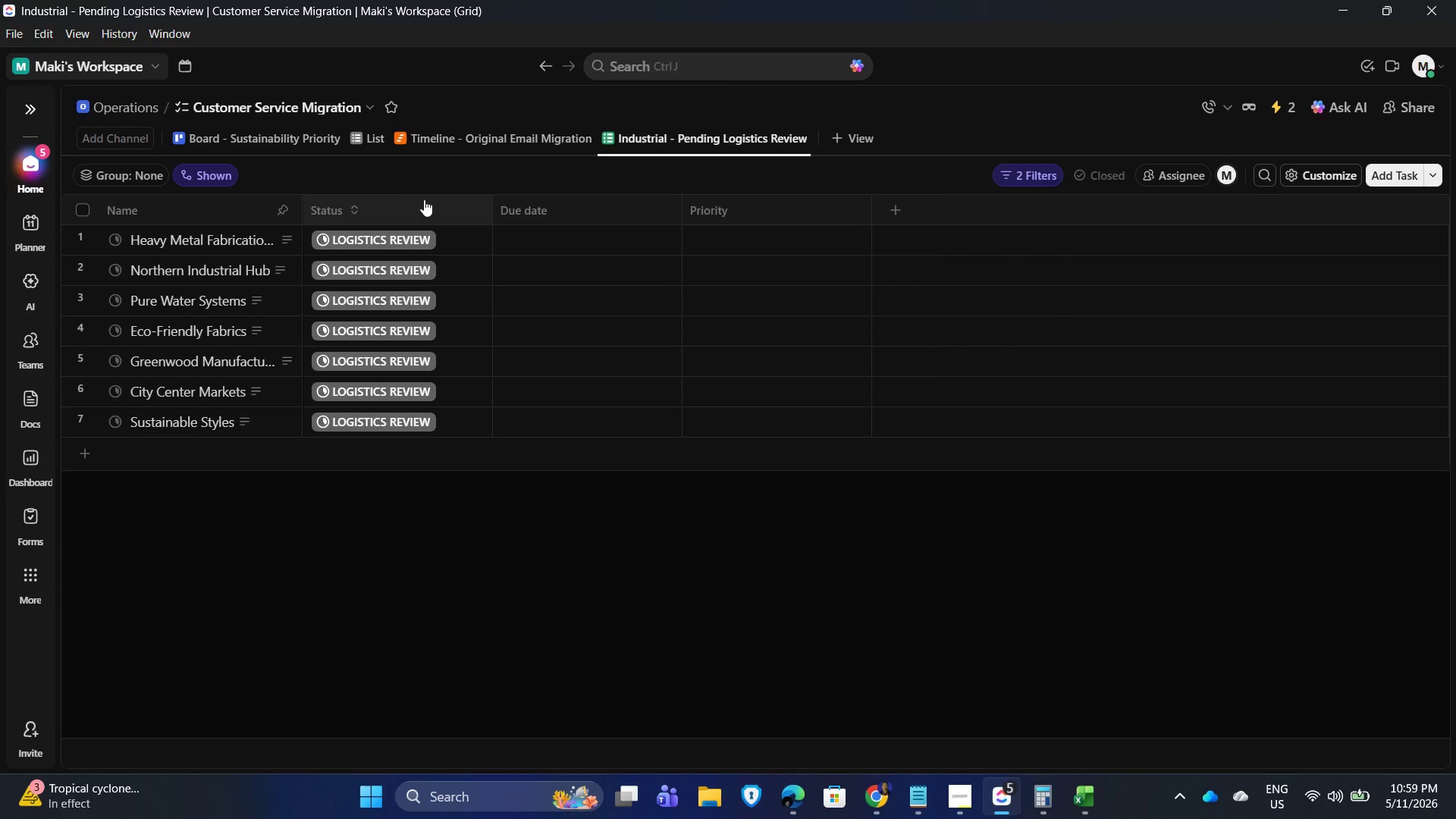 
wait(8.38)
 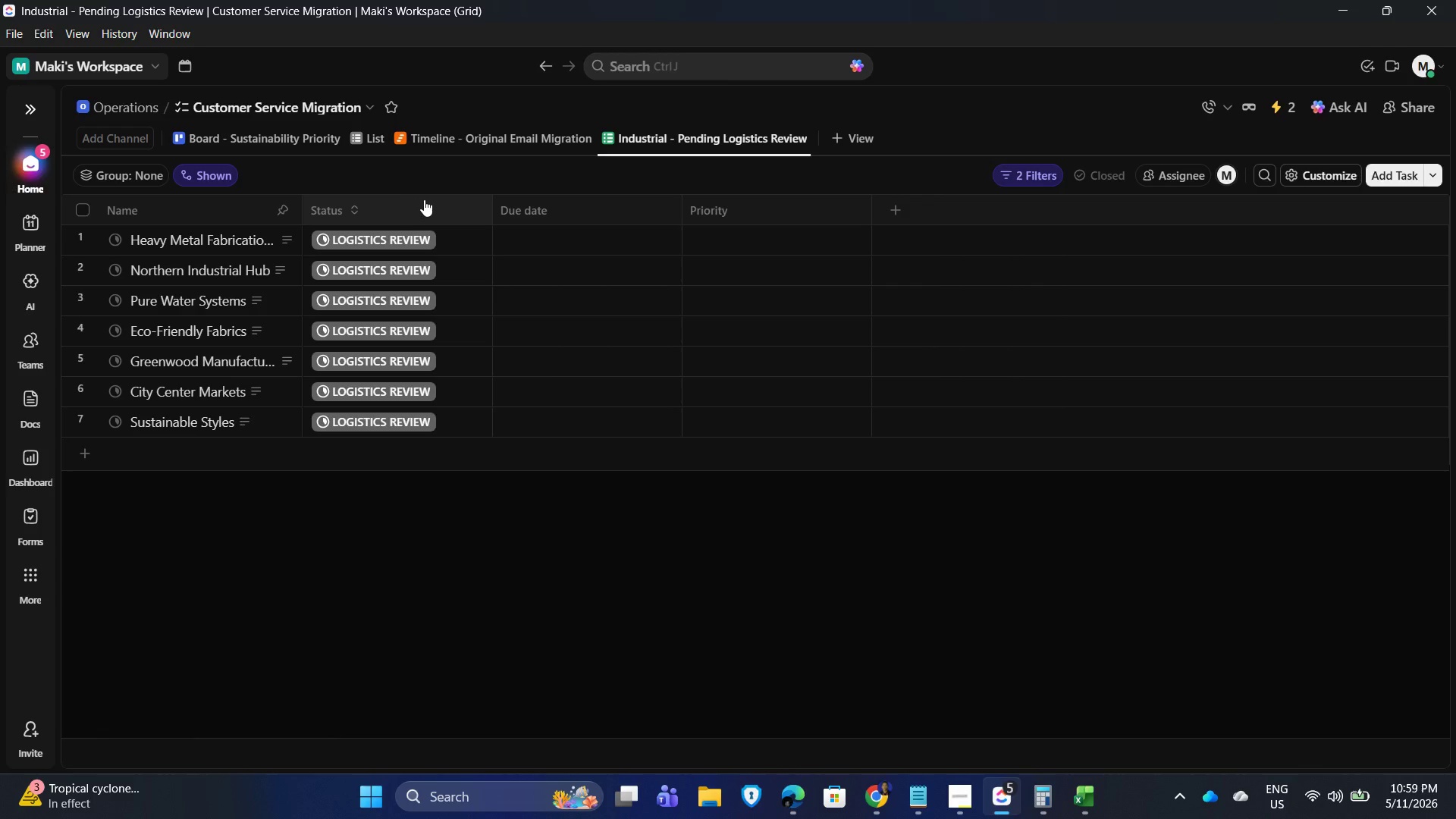 
double_click([588, 199])
 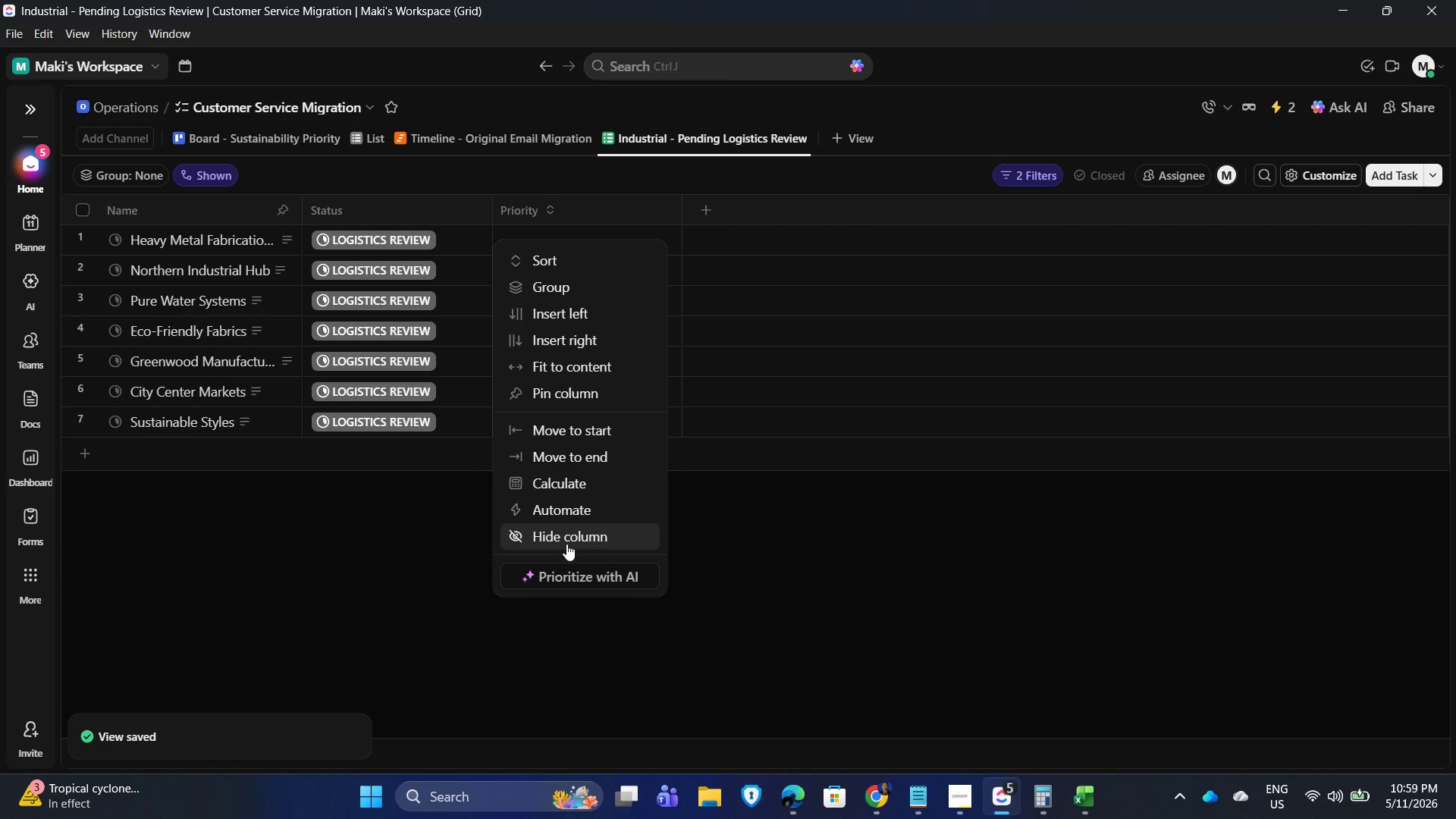 
double_click([1067, 588])
 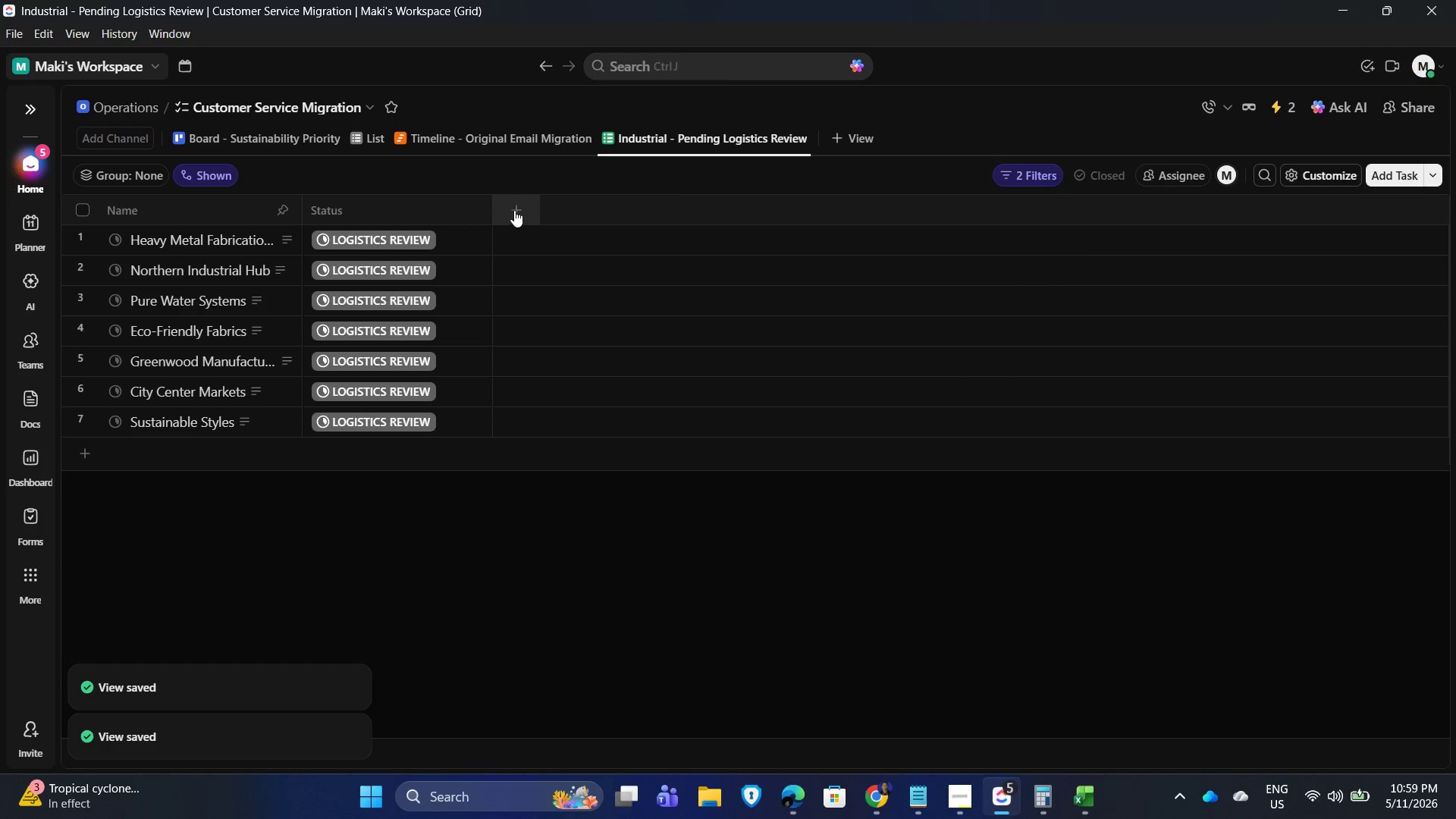 
left_click([517, 210])
 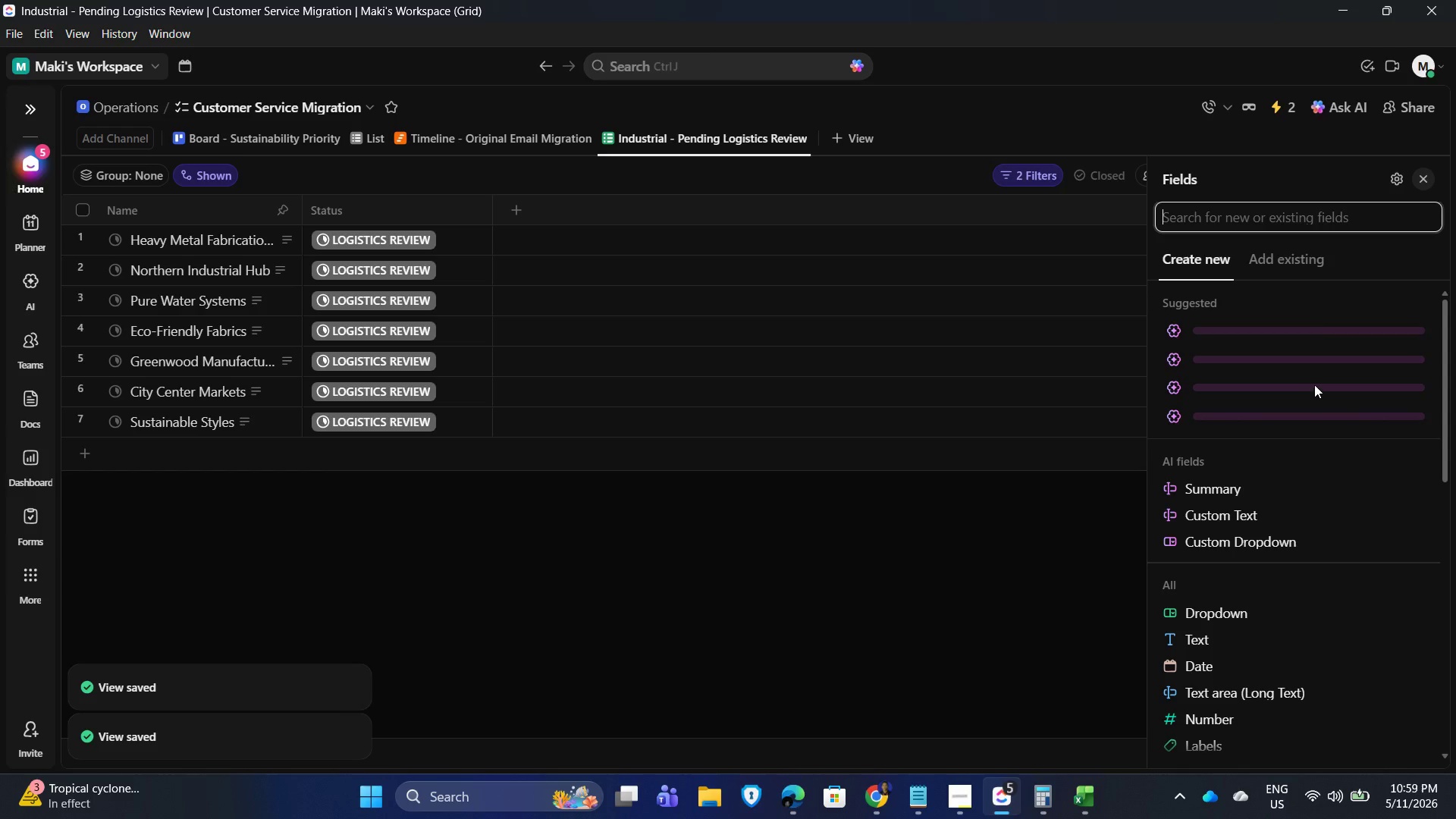 
left_click([1298, 248])
 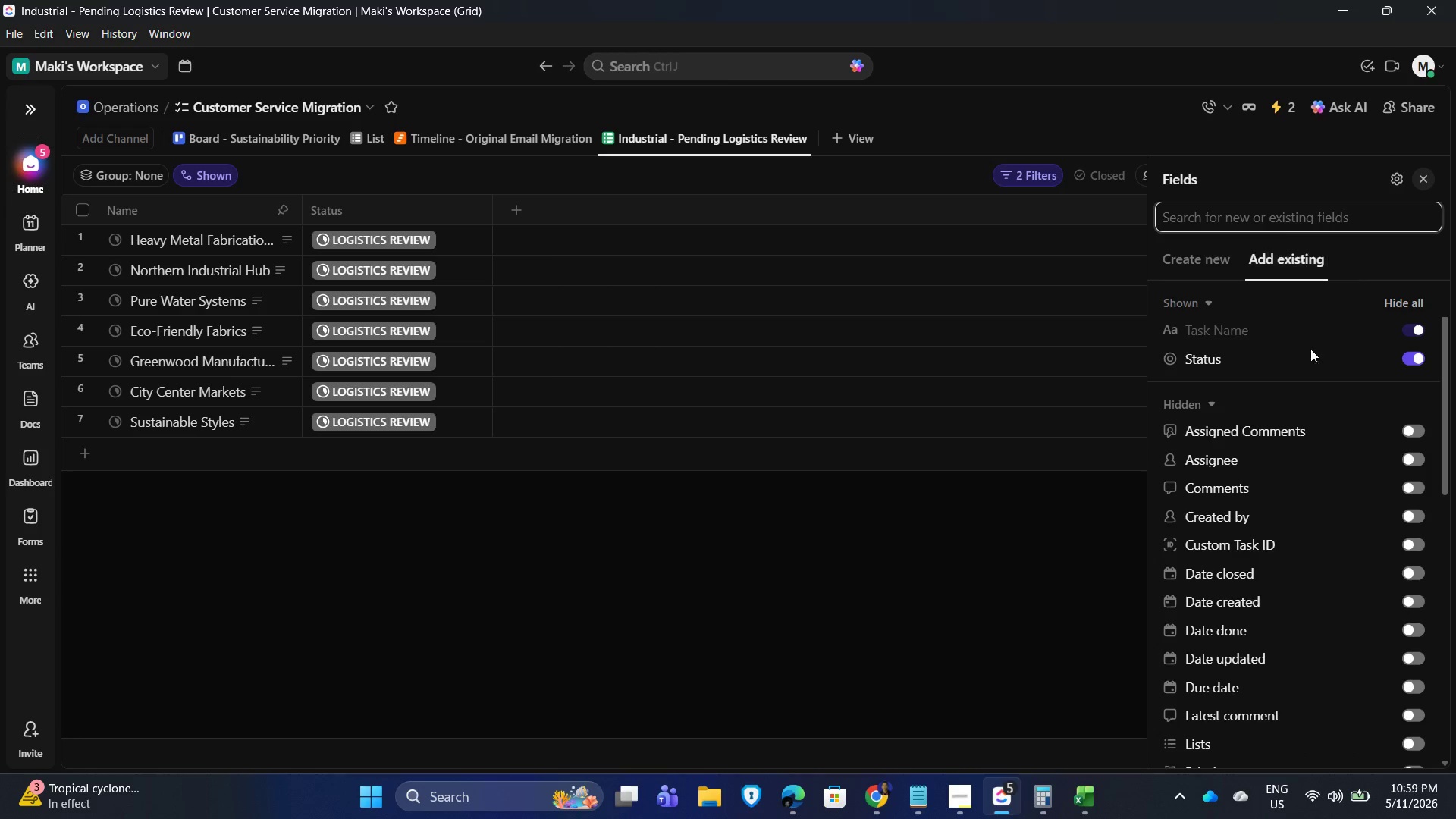 
scroll: coordinate [1320, 466], scroll_direction: down, amount: 6.0
 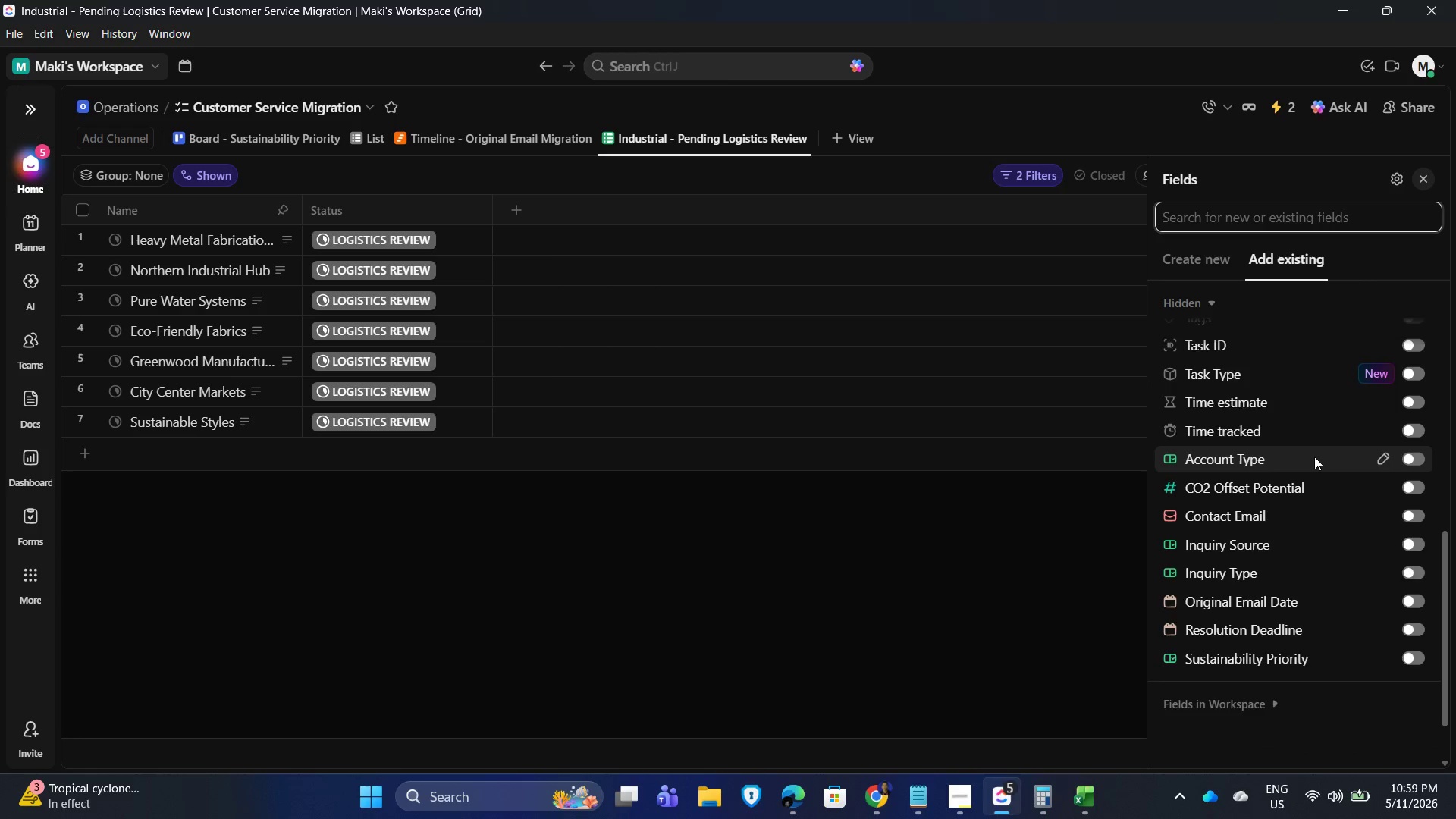 
scroll: coordinate [1312, 458], scroll_direction: up, amount: 7.0
 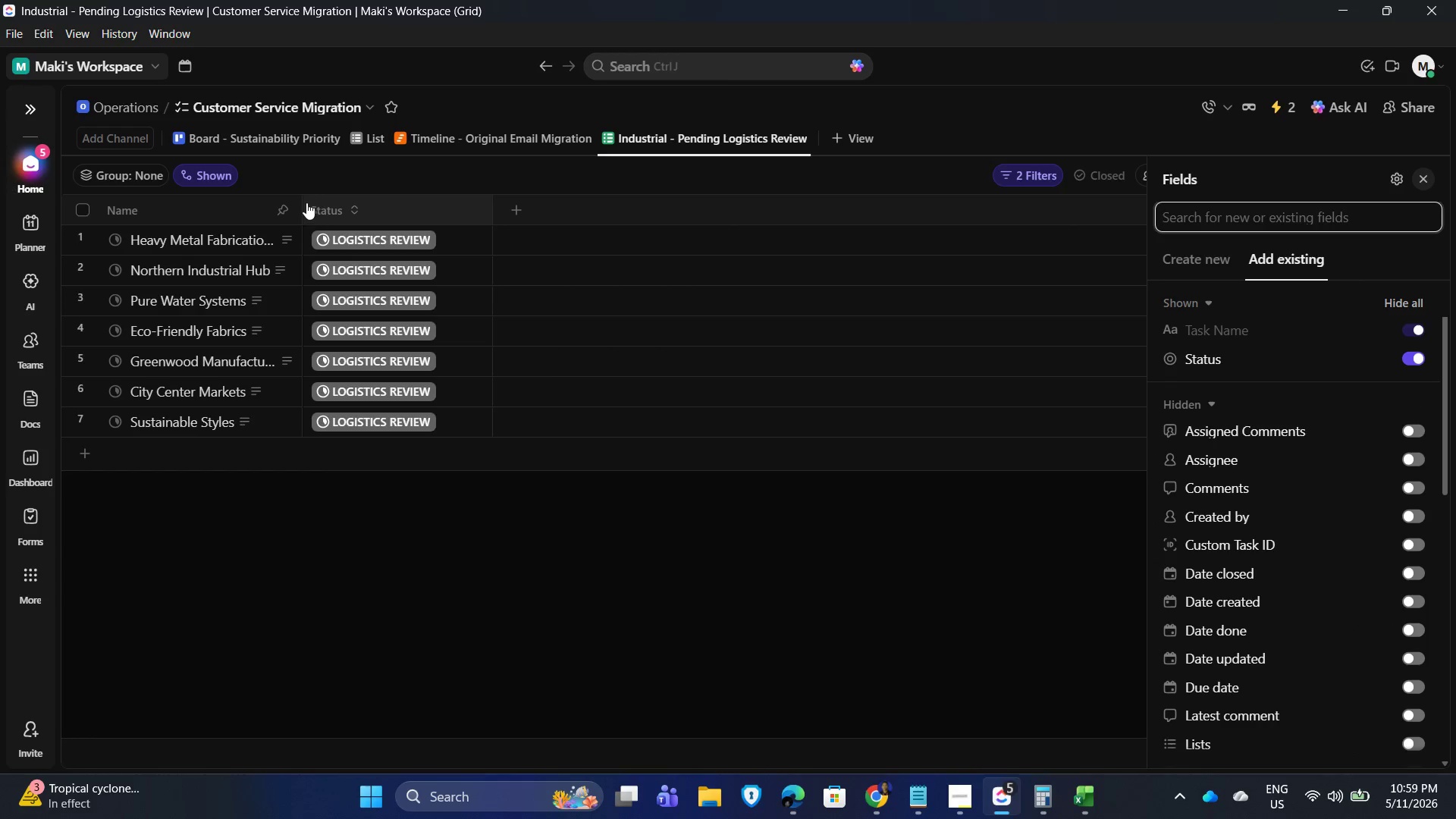 
left_click_drag(start_coordinate=[300, 199], to_coordinate=[362, 196])
 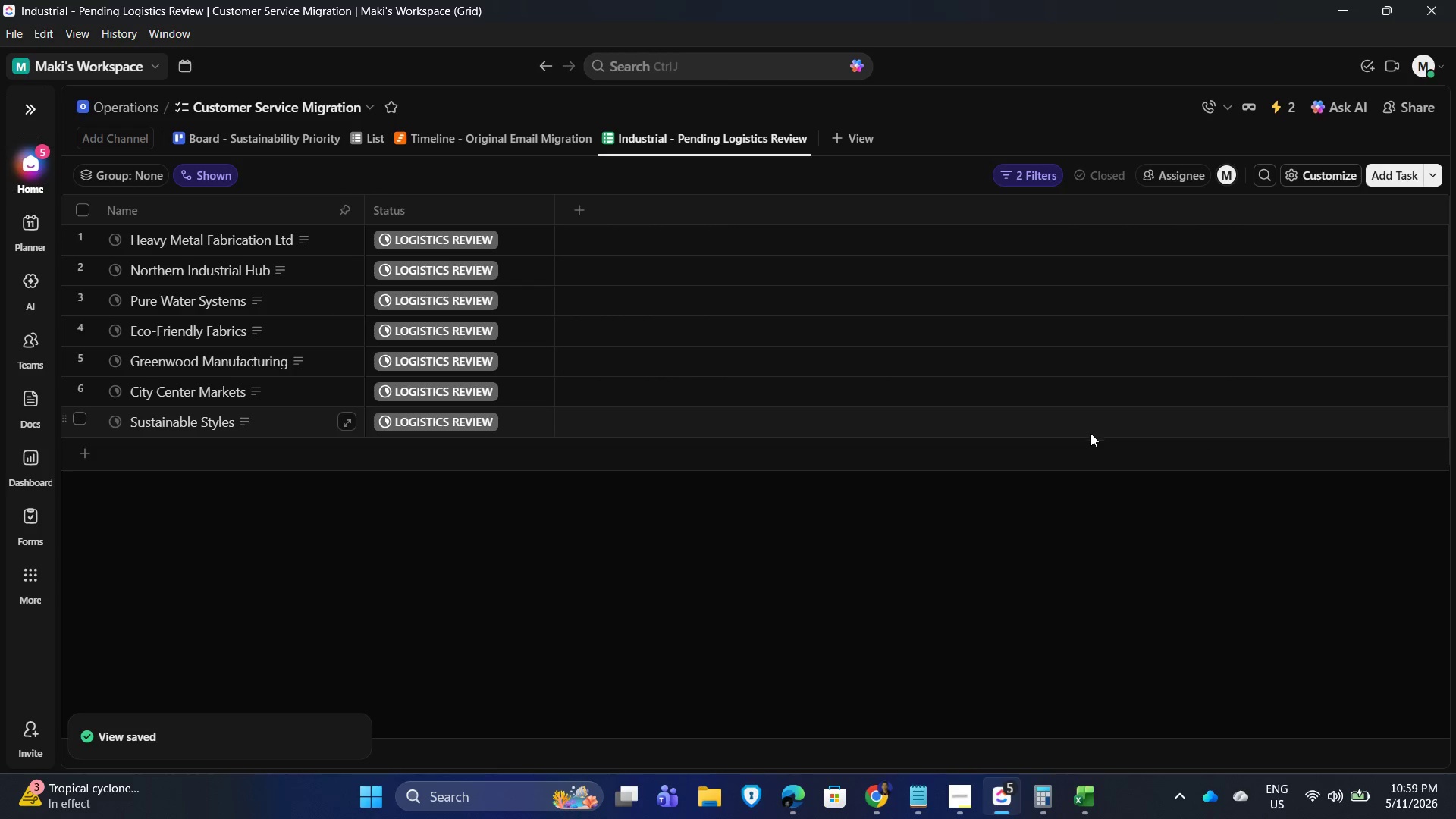 
scroll: coordinate [1199, 611], scroll_direction: down, amount: 5.0
 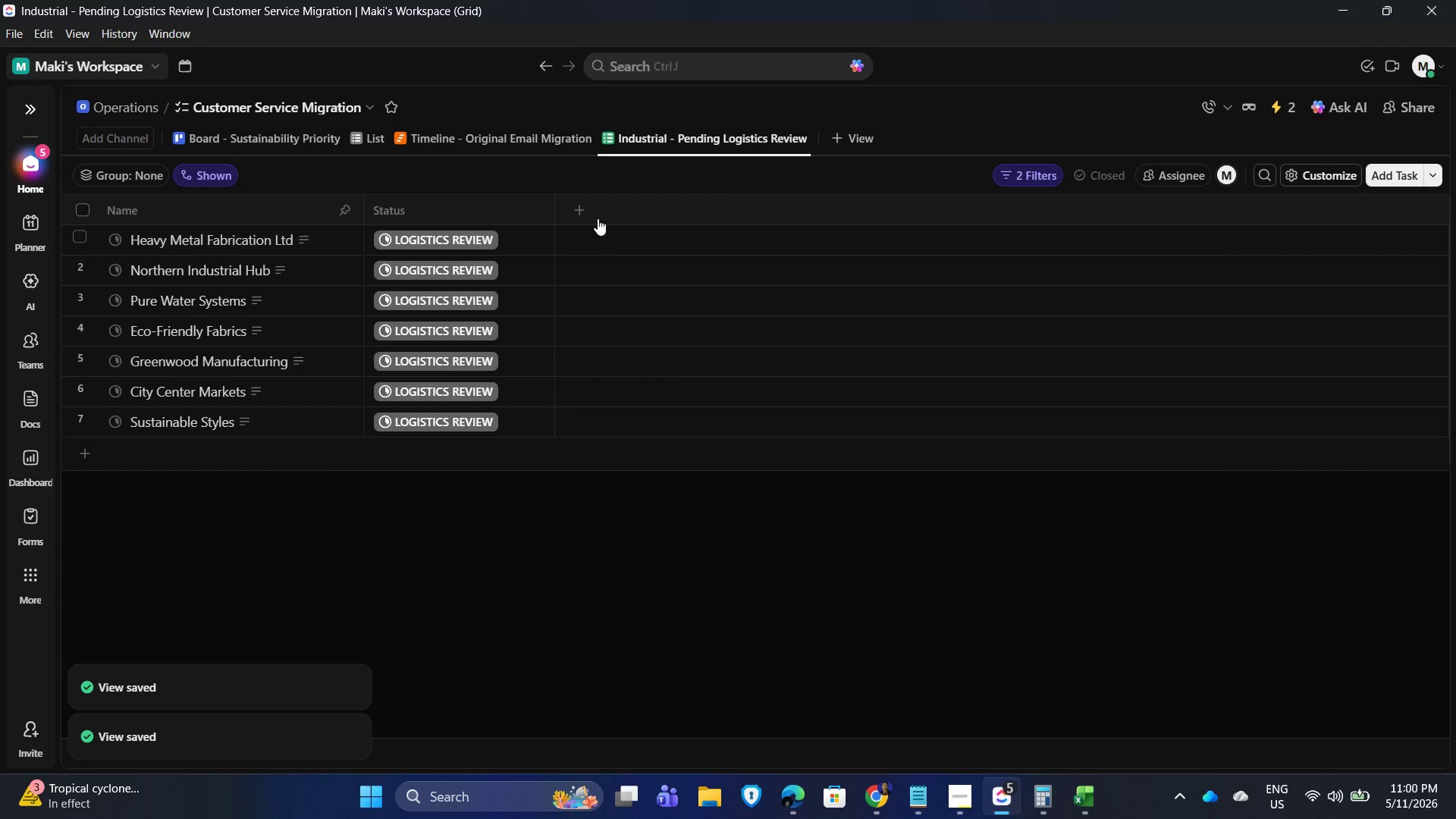 
left_click_drag(start_coordinate=[579, 211], to_coordinate=[582, 210])
 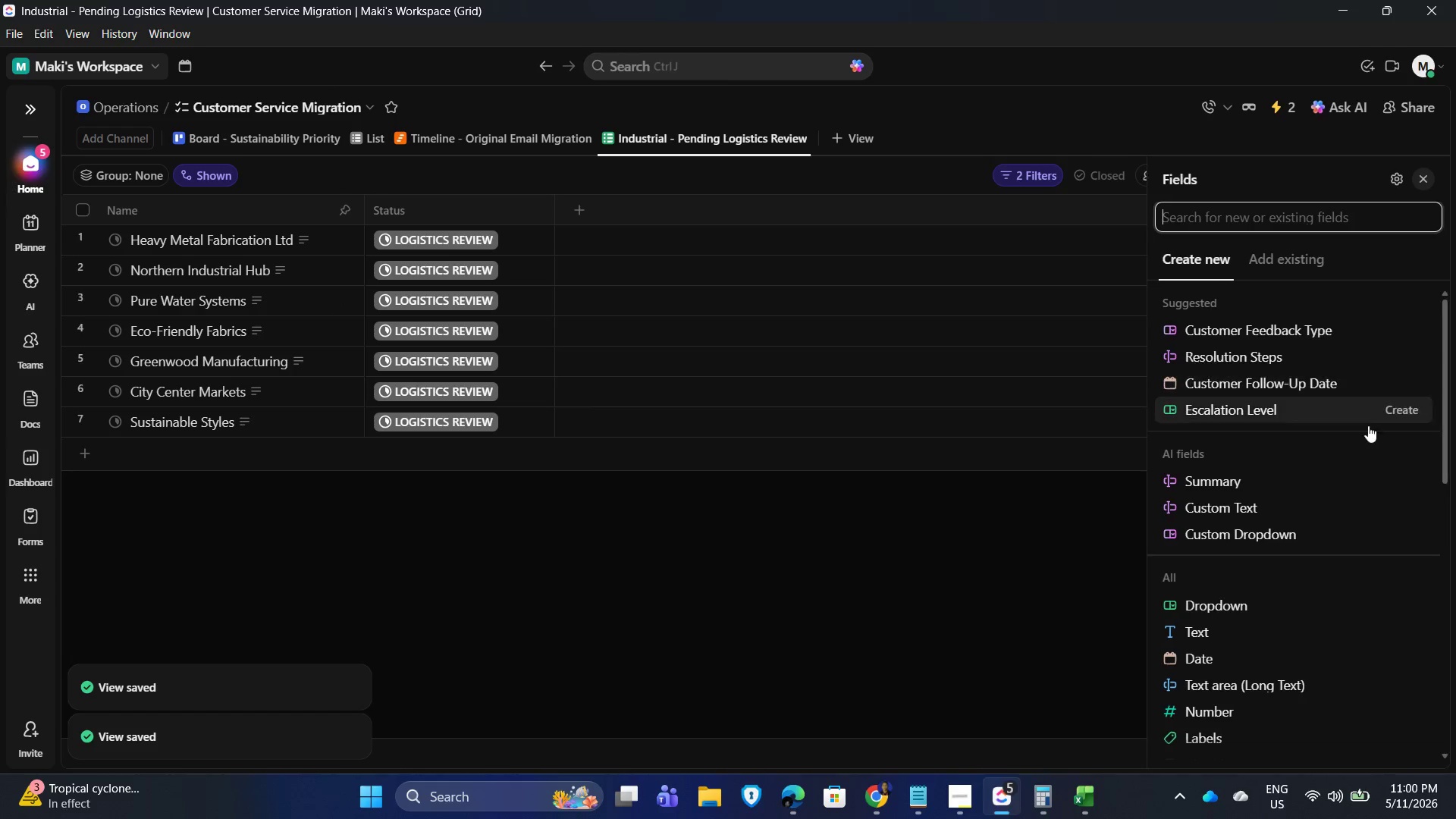 
scroll: coordinate [1279, 607], scroll_direction: down, amount: 23.0
 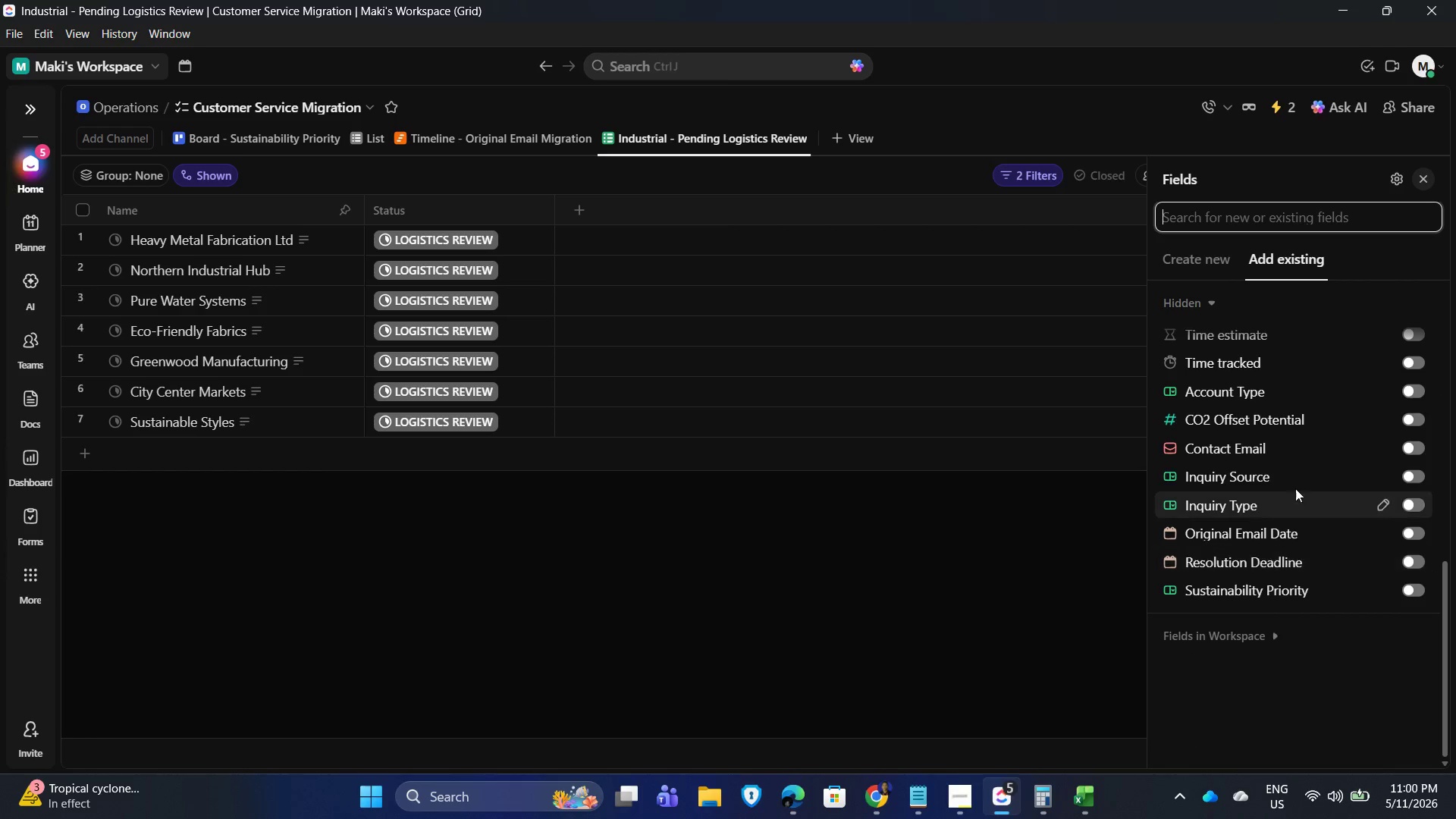 
mouse_move([1298, 441])
 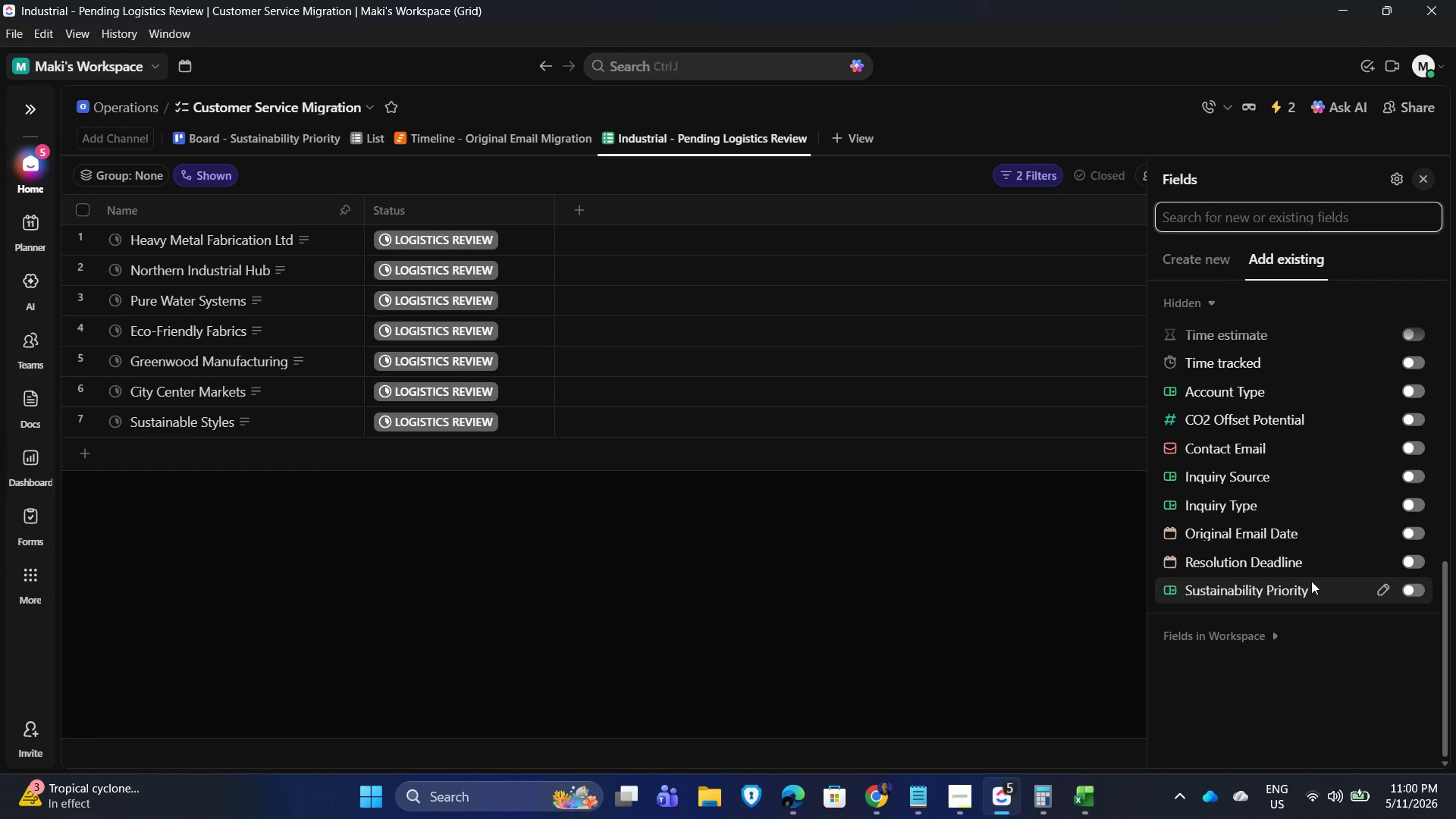 
mouse_move([1312, 563])
 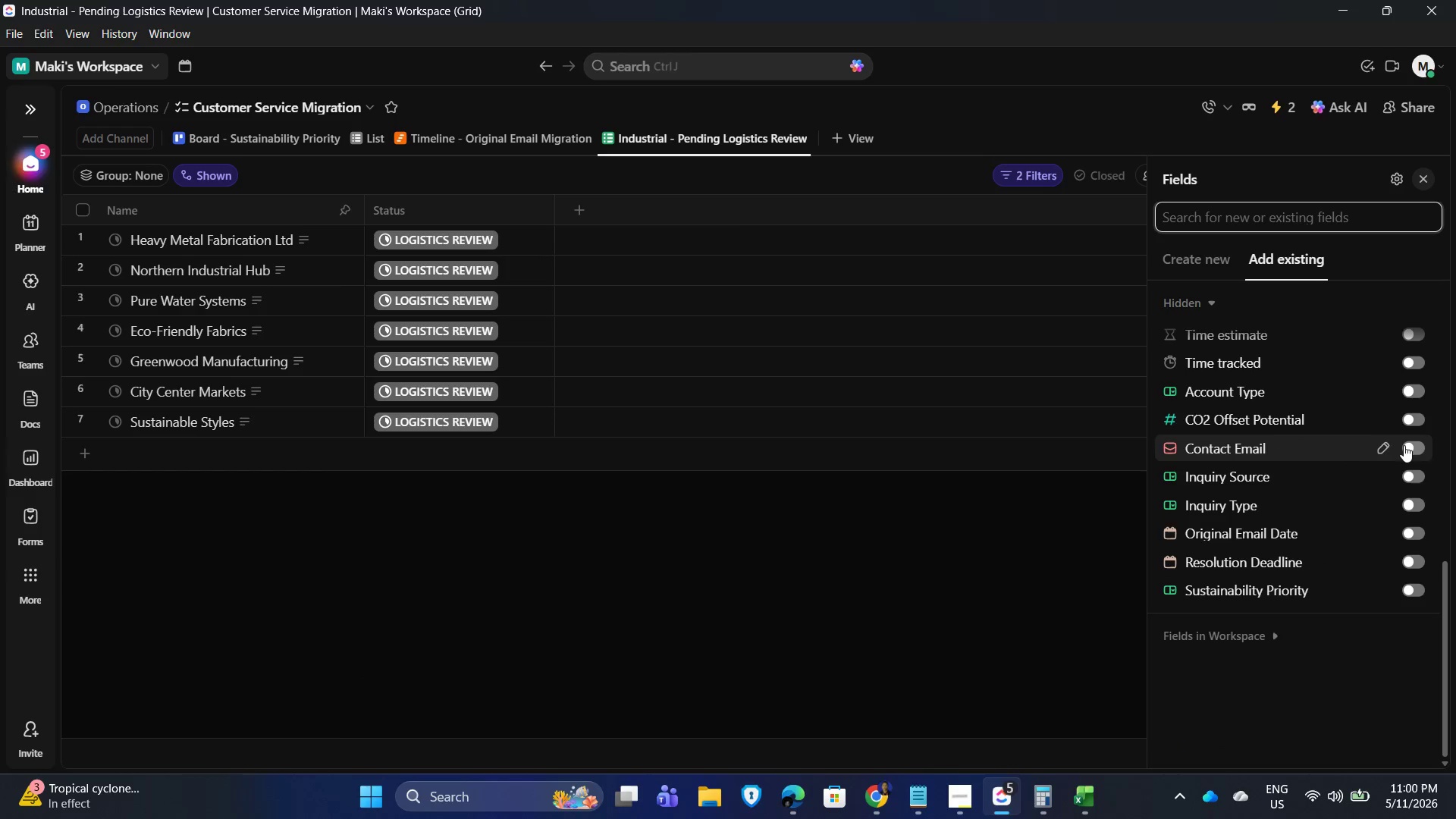 
left_click([1411, 442])
 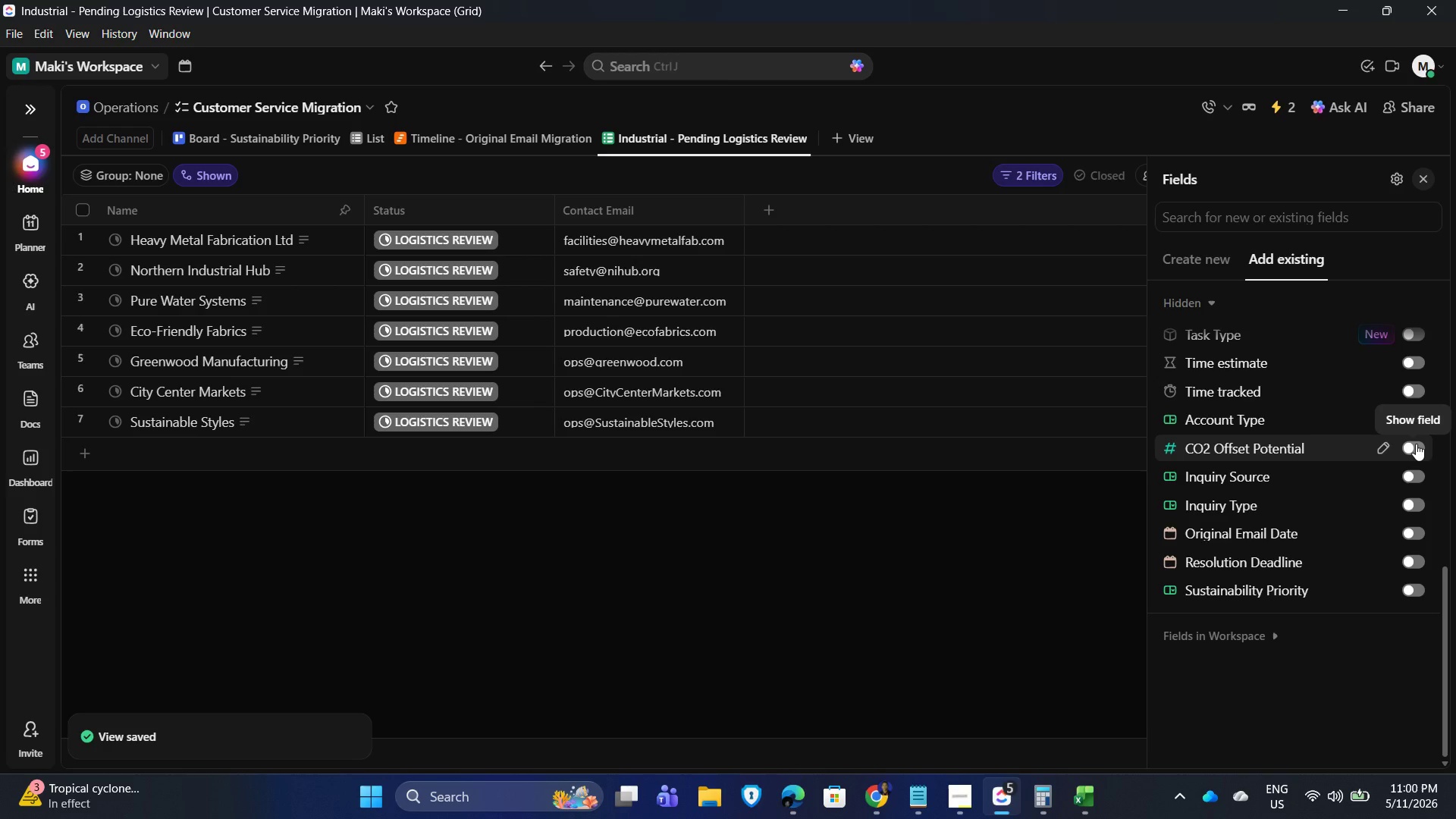 
wait(5.03)
 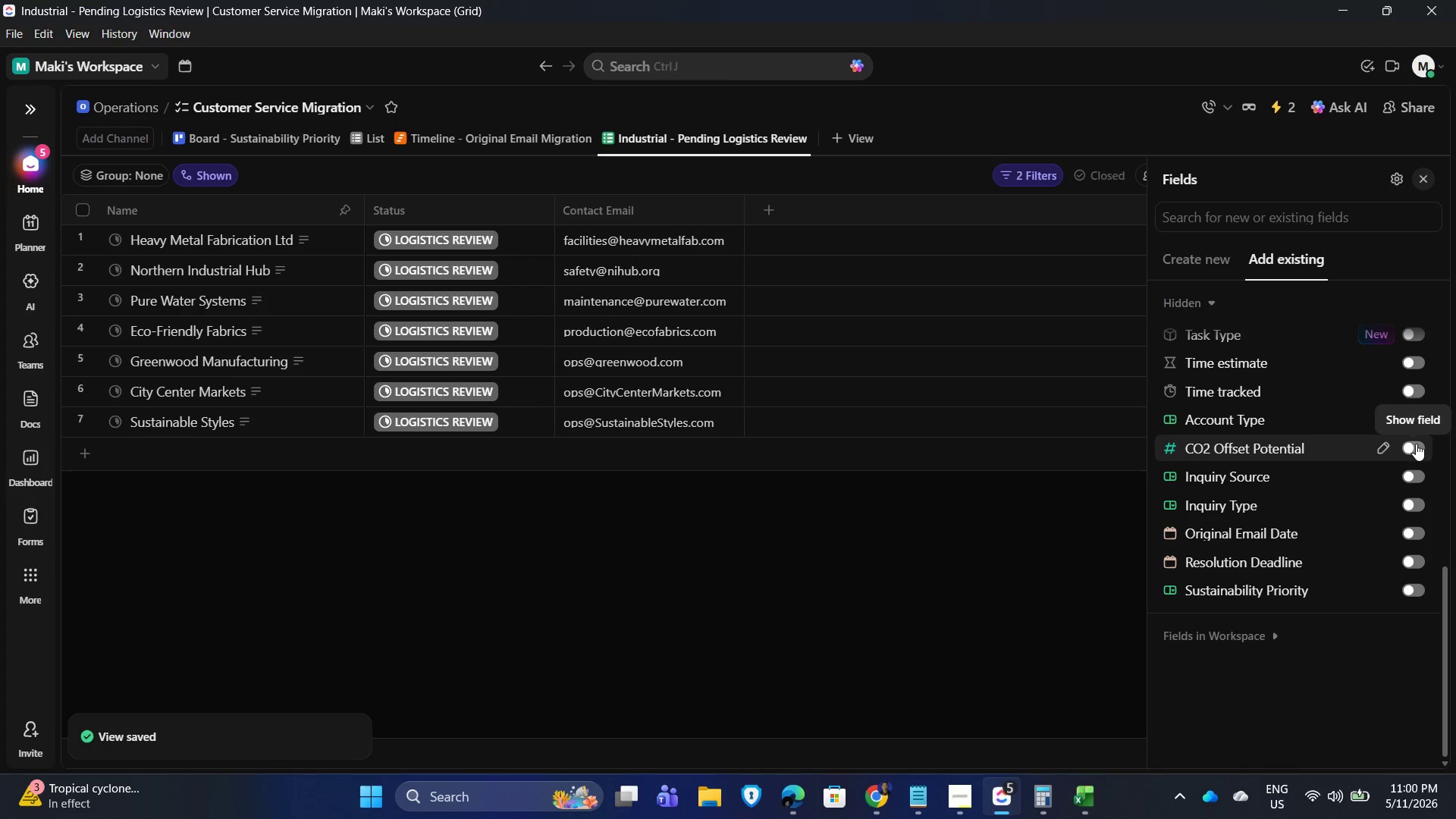 
mouse_move([1417, 494])
 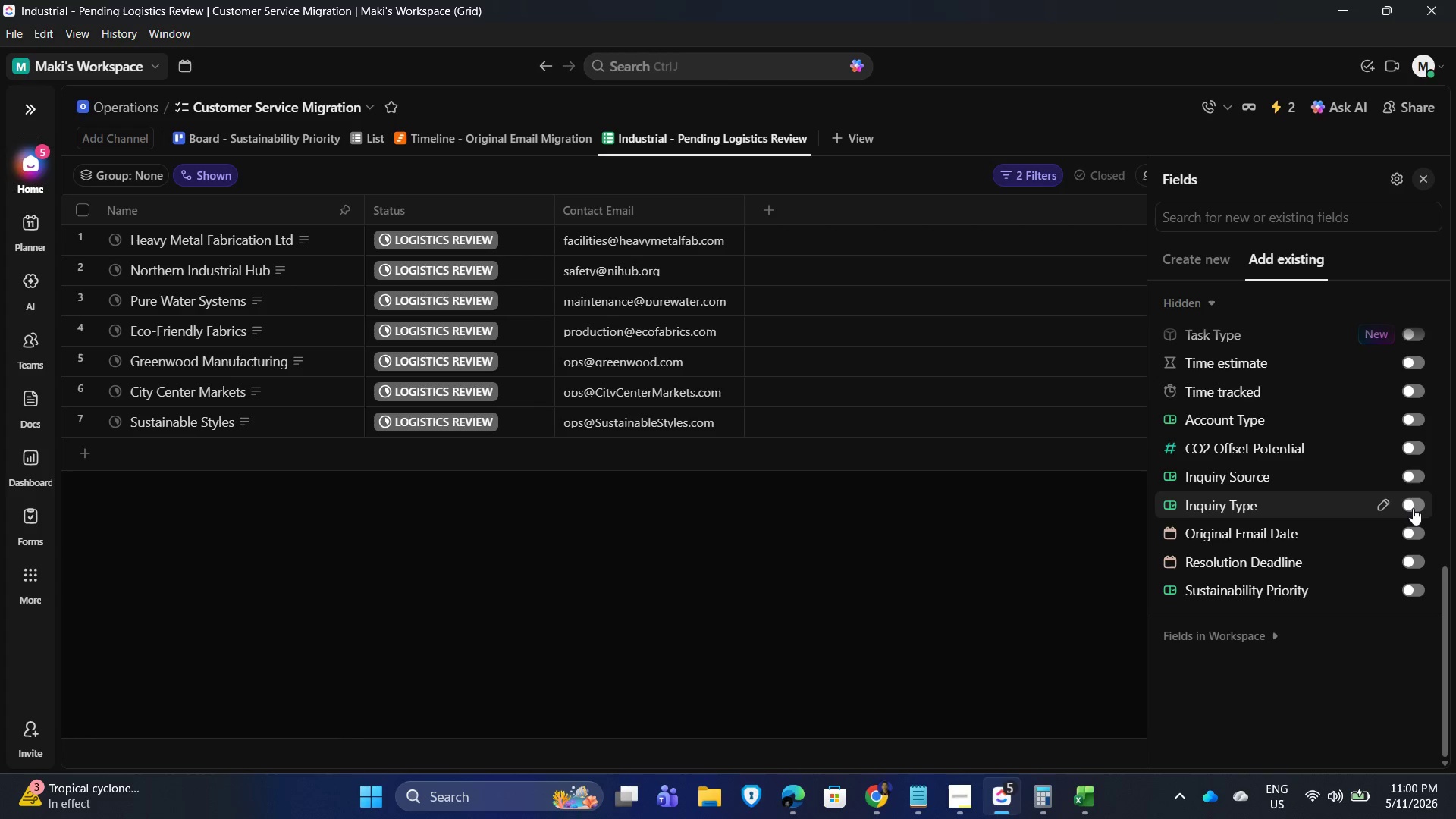 
left_click([1413, 508])
 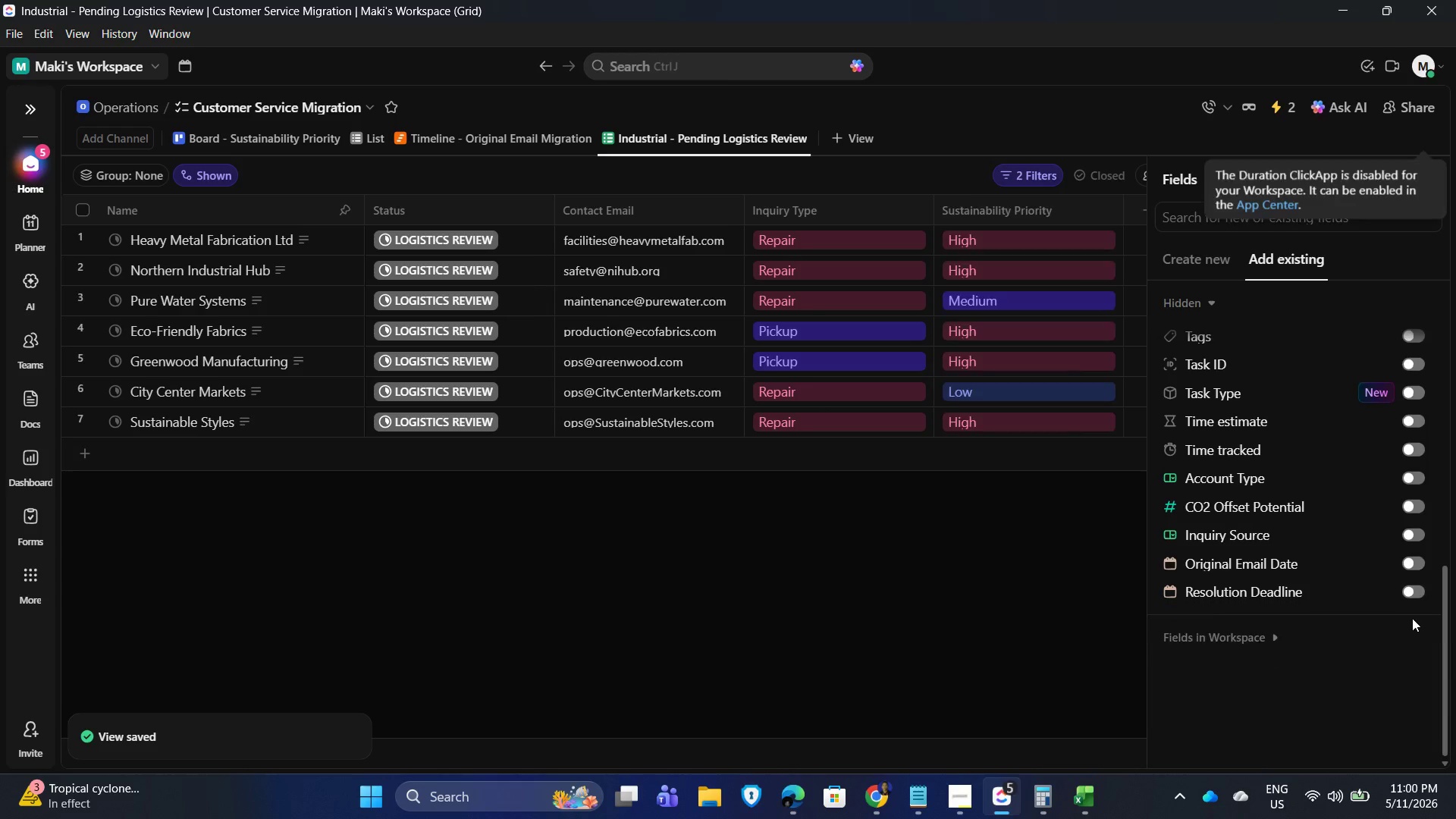 
wait(9.75)
 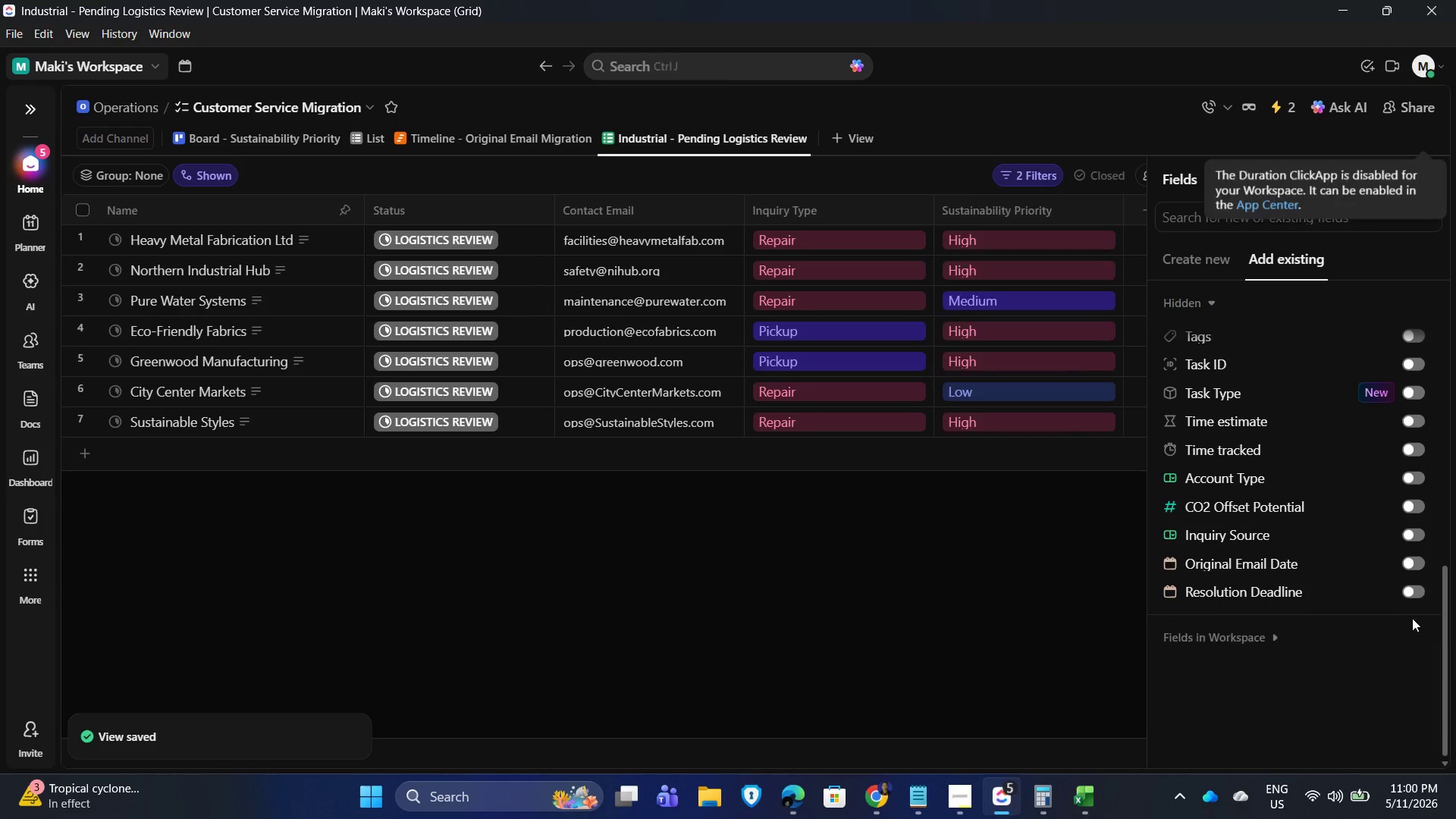 
left_click([1408, 530])
 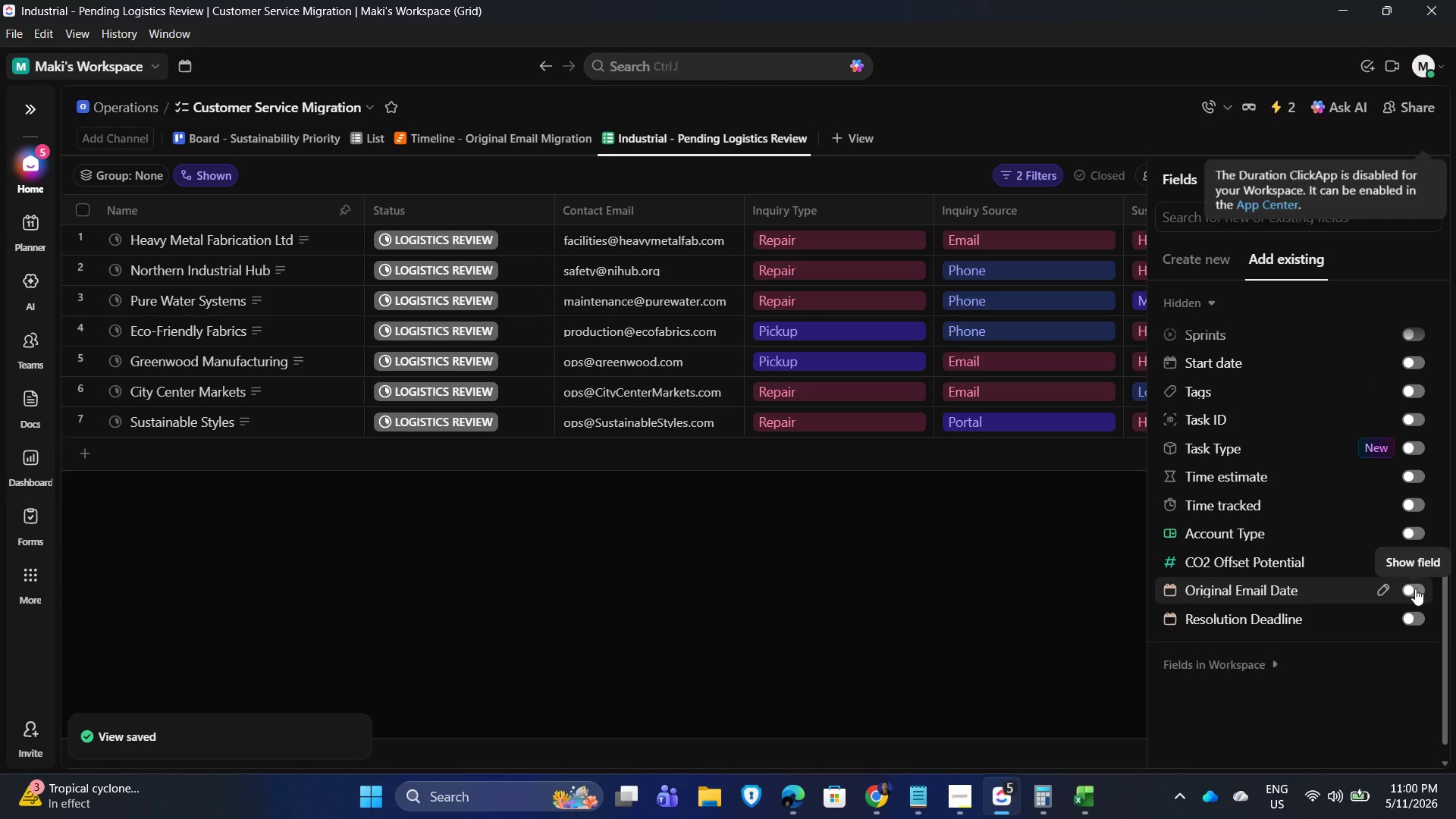 
left_click([1415, 588])
 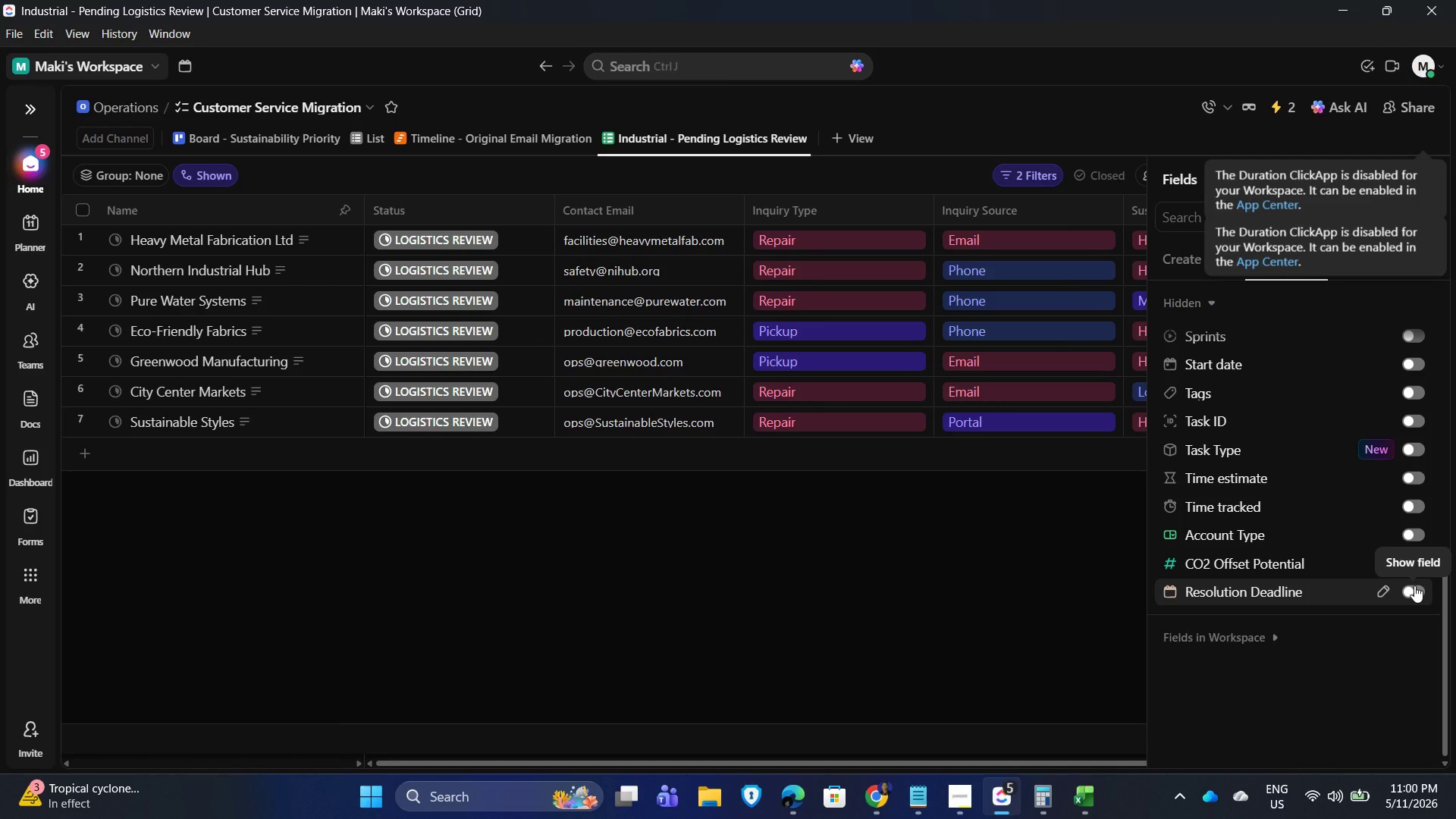 
wait(11.3)
 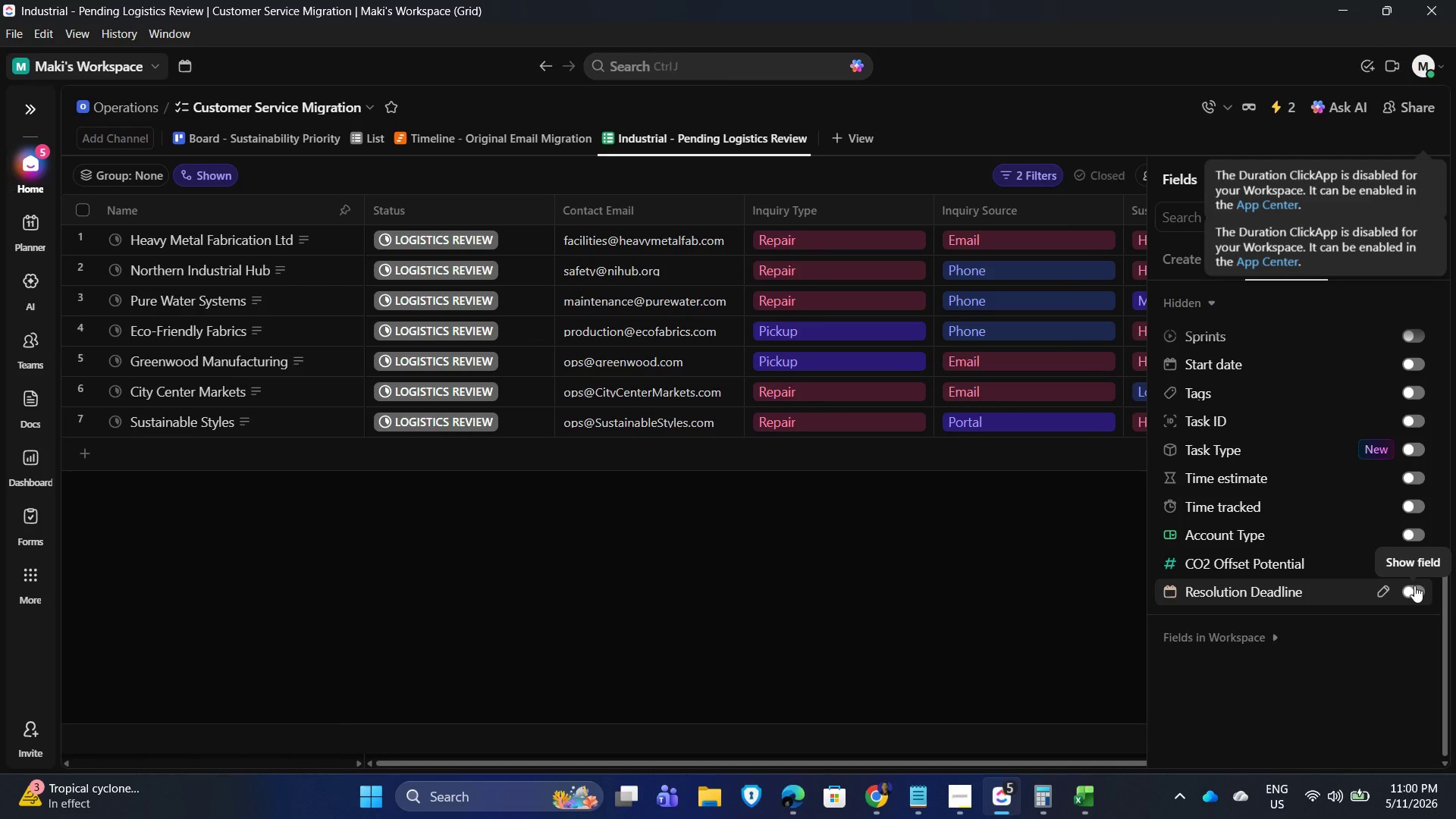 
left_click([958, 793])